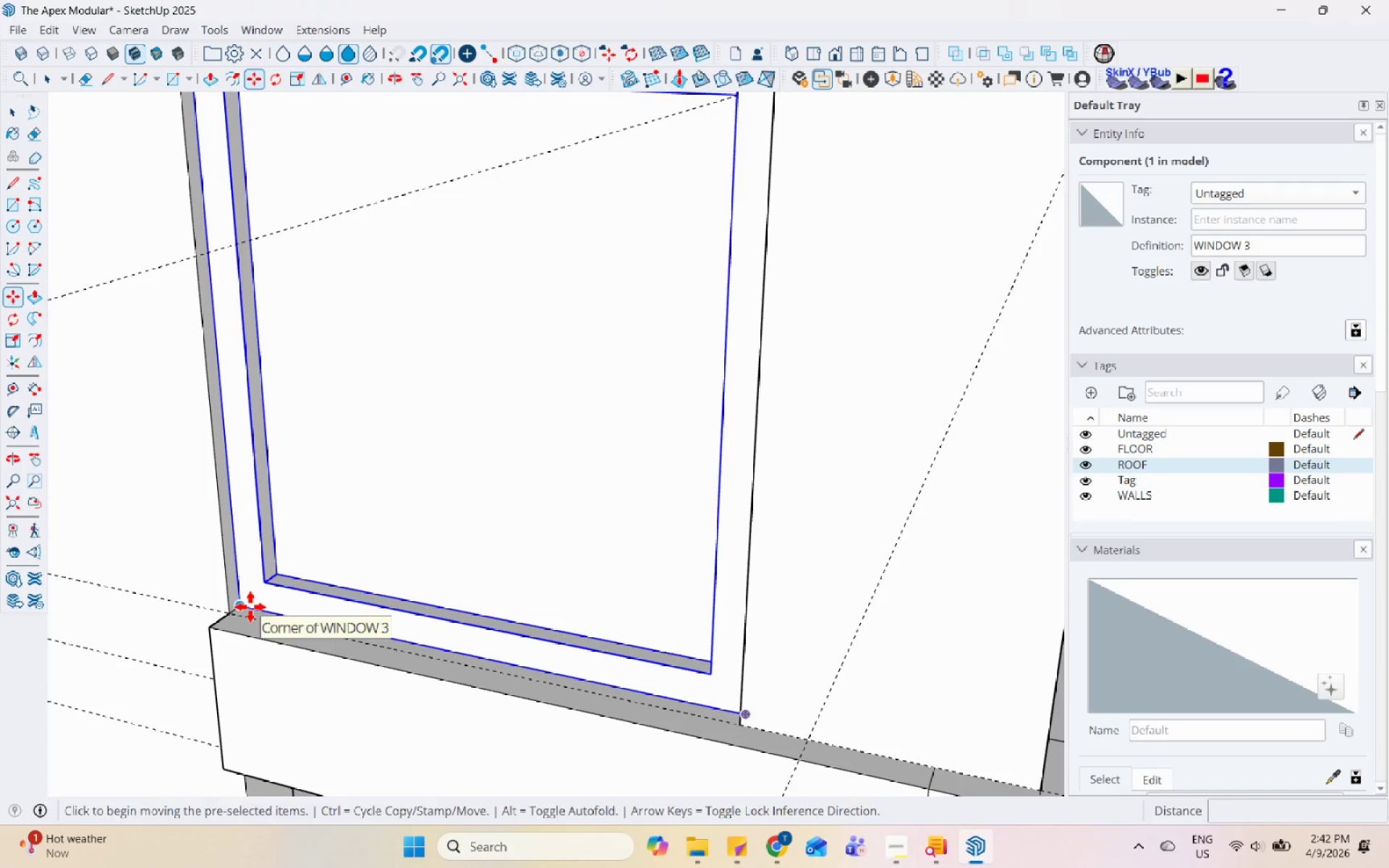 
left_click([250, 607])
 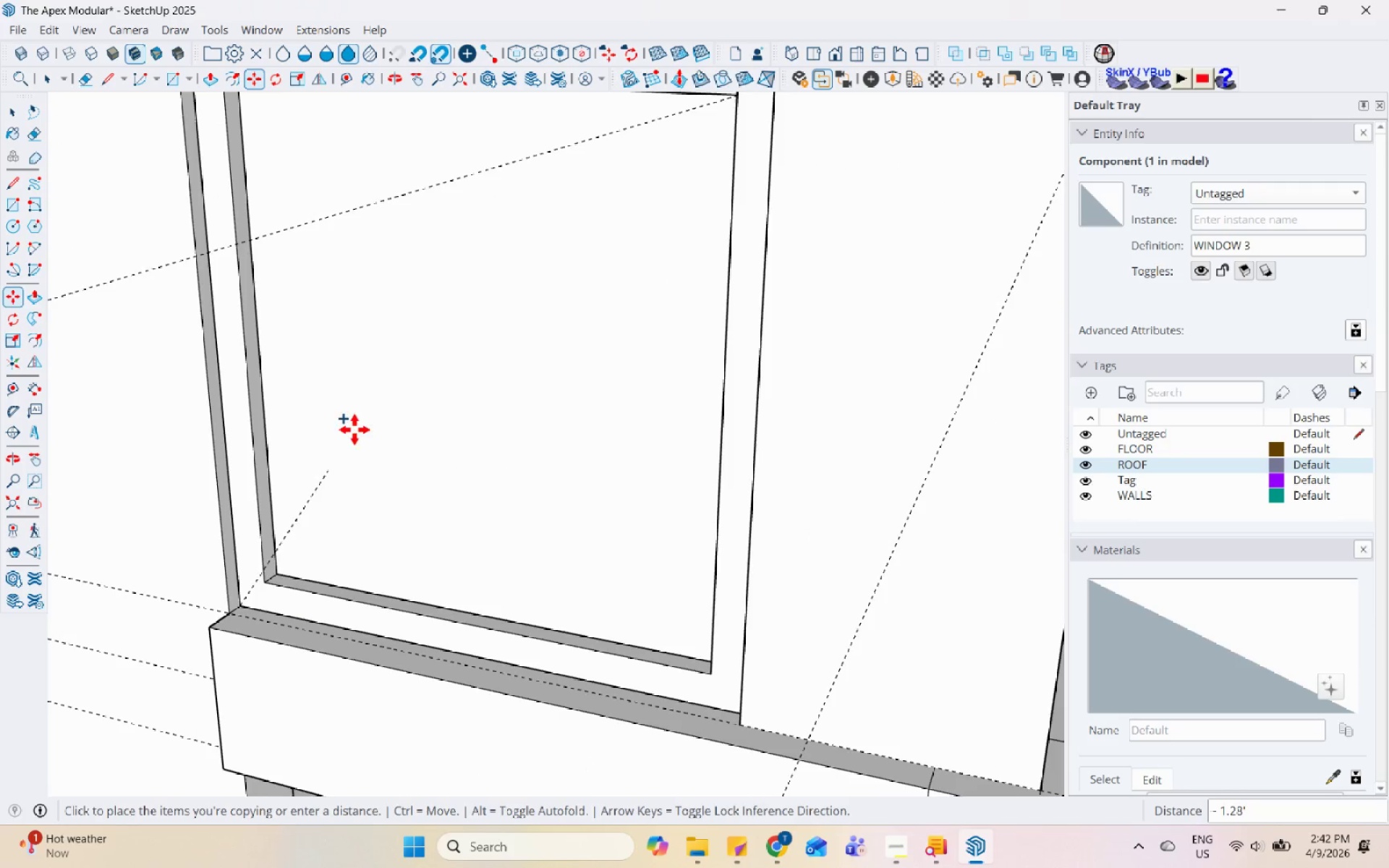 
scroll: coordinate [351, 706], scroll_direction: down, amount: 9.0
 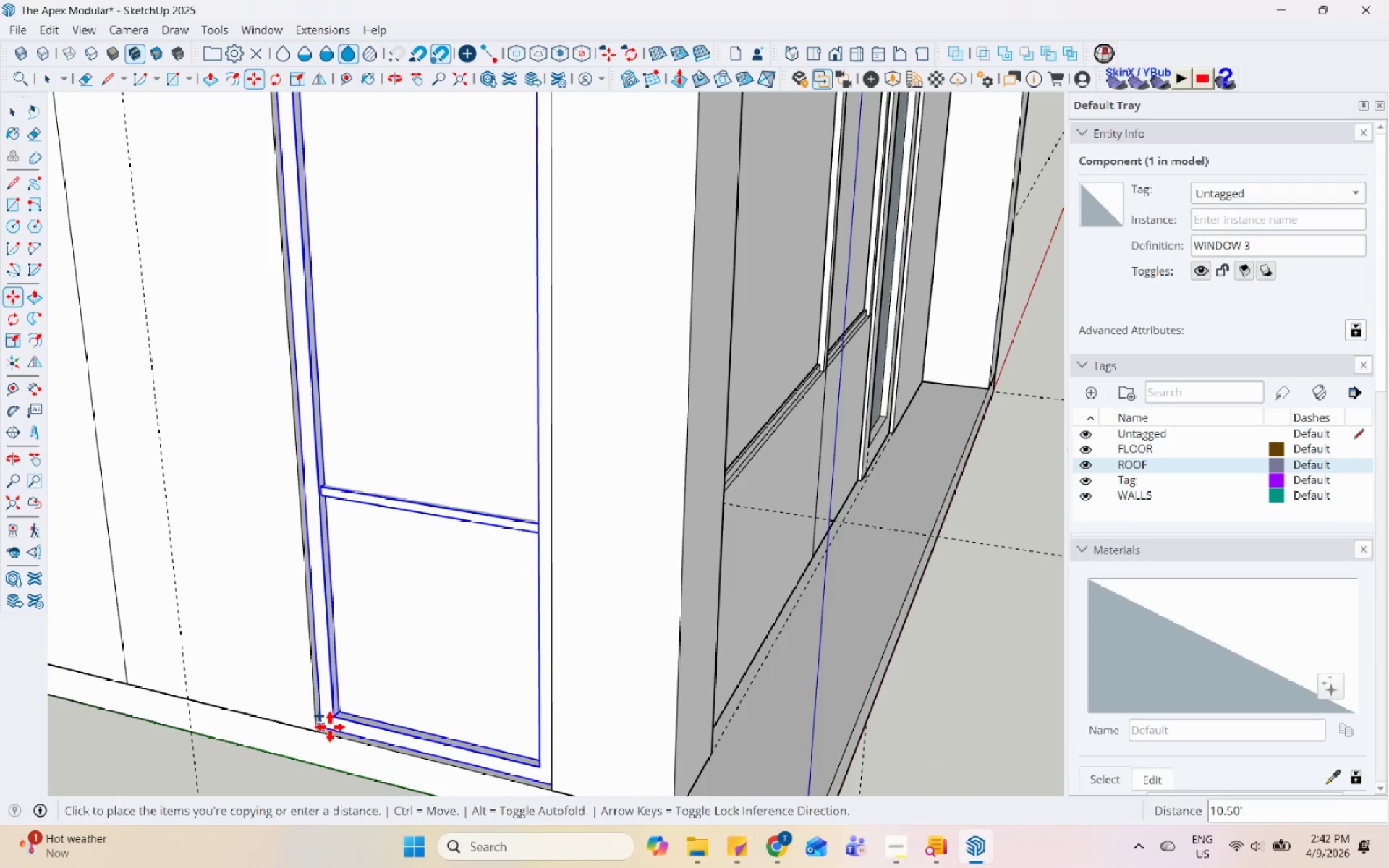 
left_click([329, 727])
 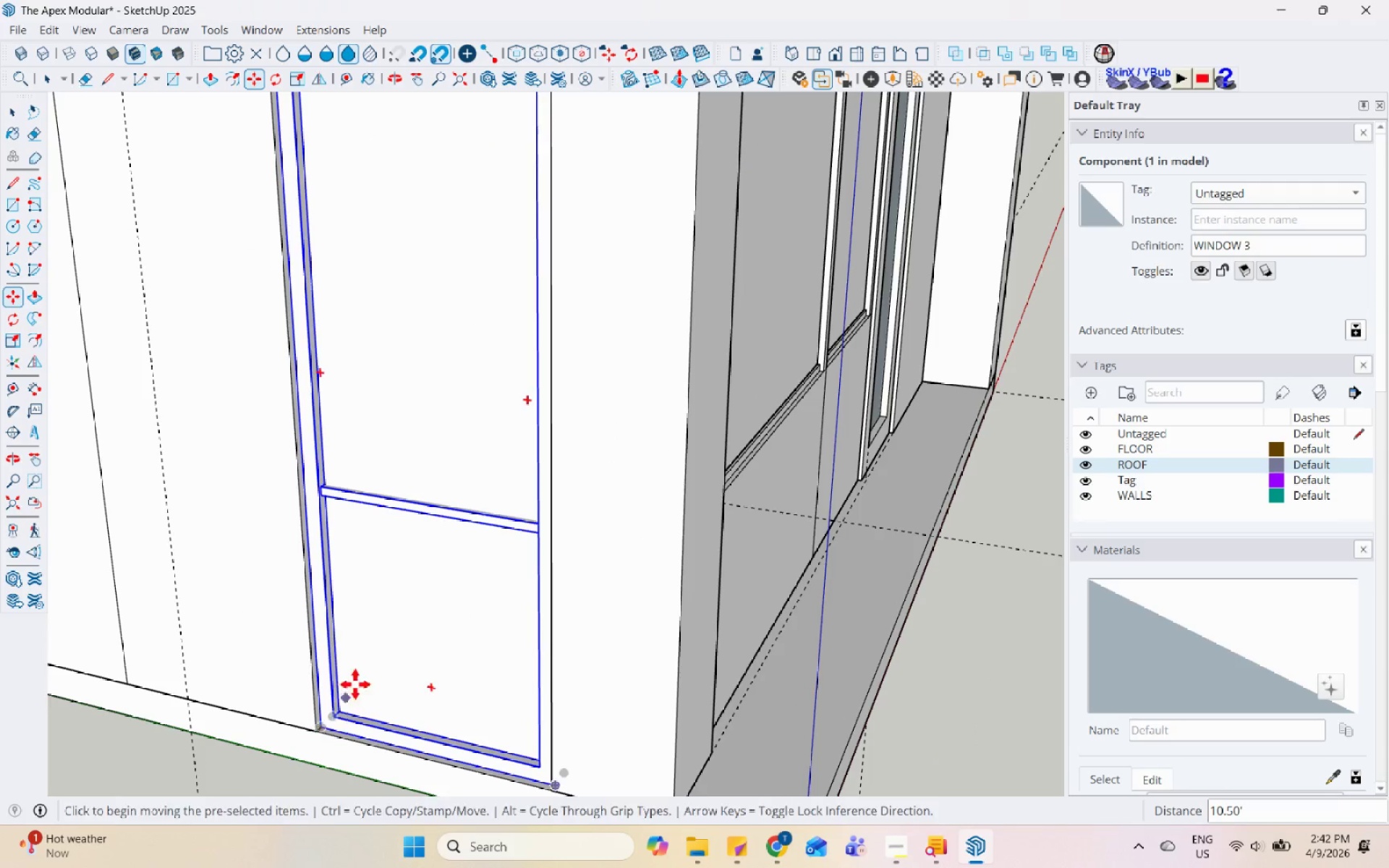 
scroll: coordinate [439, 550], scroll_direction: down, amount: 13.0
 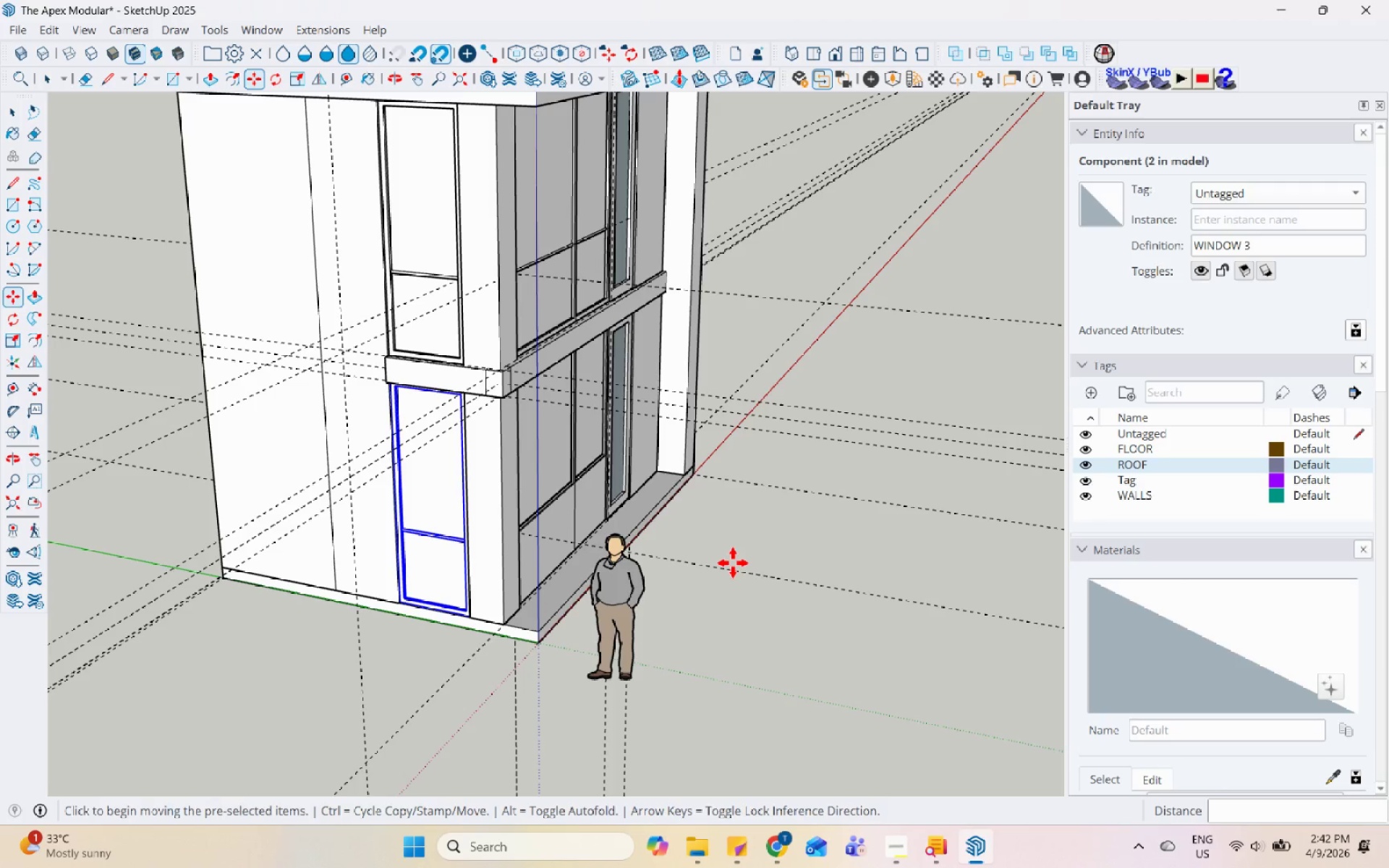 
wait(18.46)
 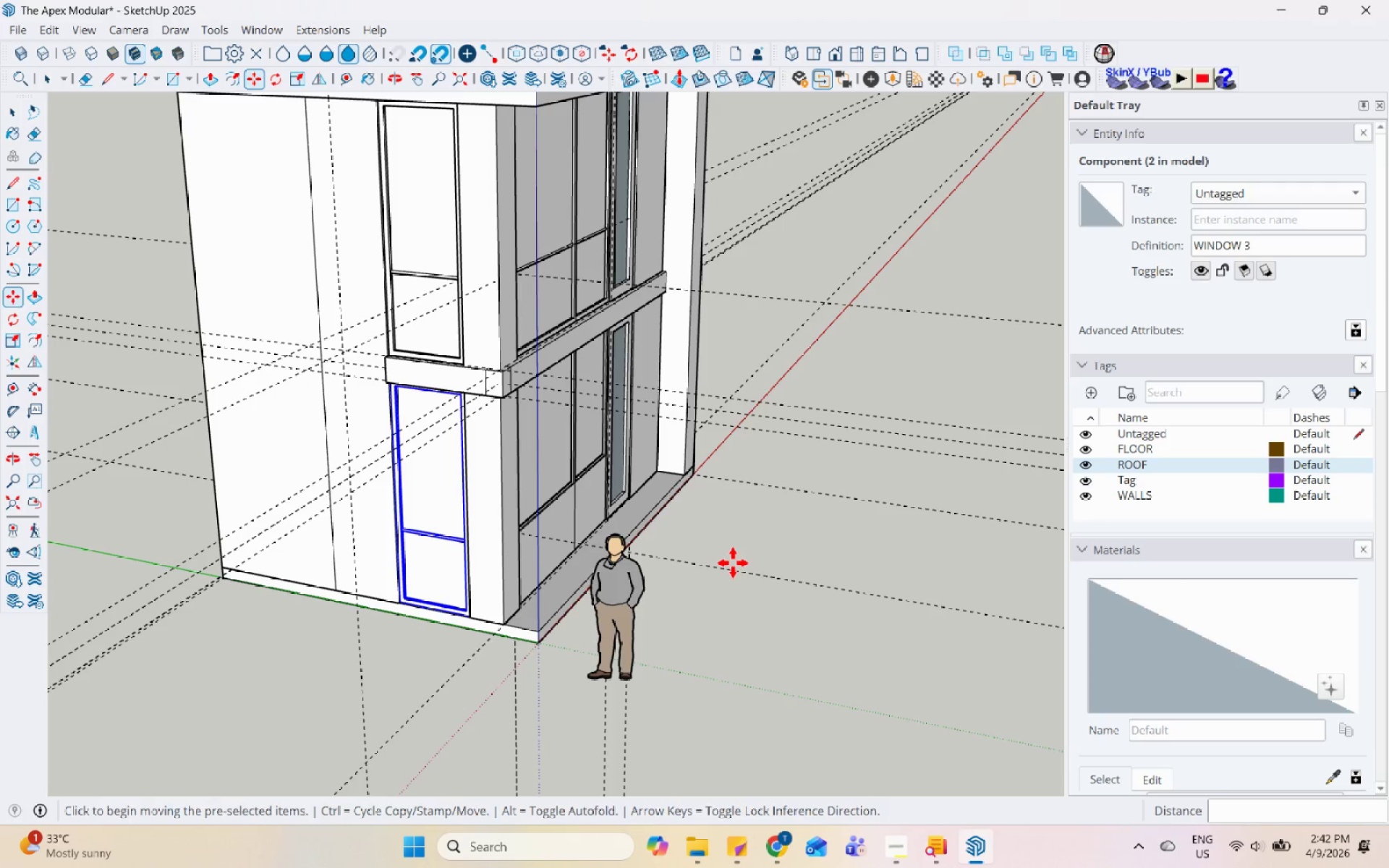 
scroll: coordinate [794, 549], scroll_direction: down, amount: 8.0
 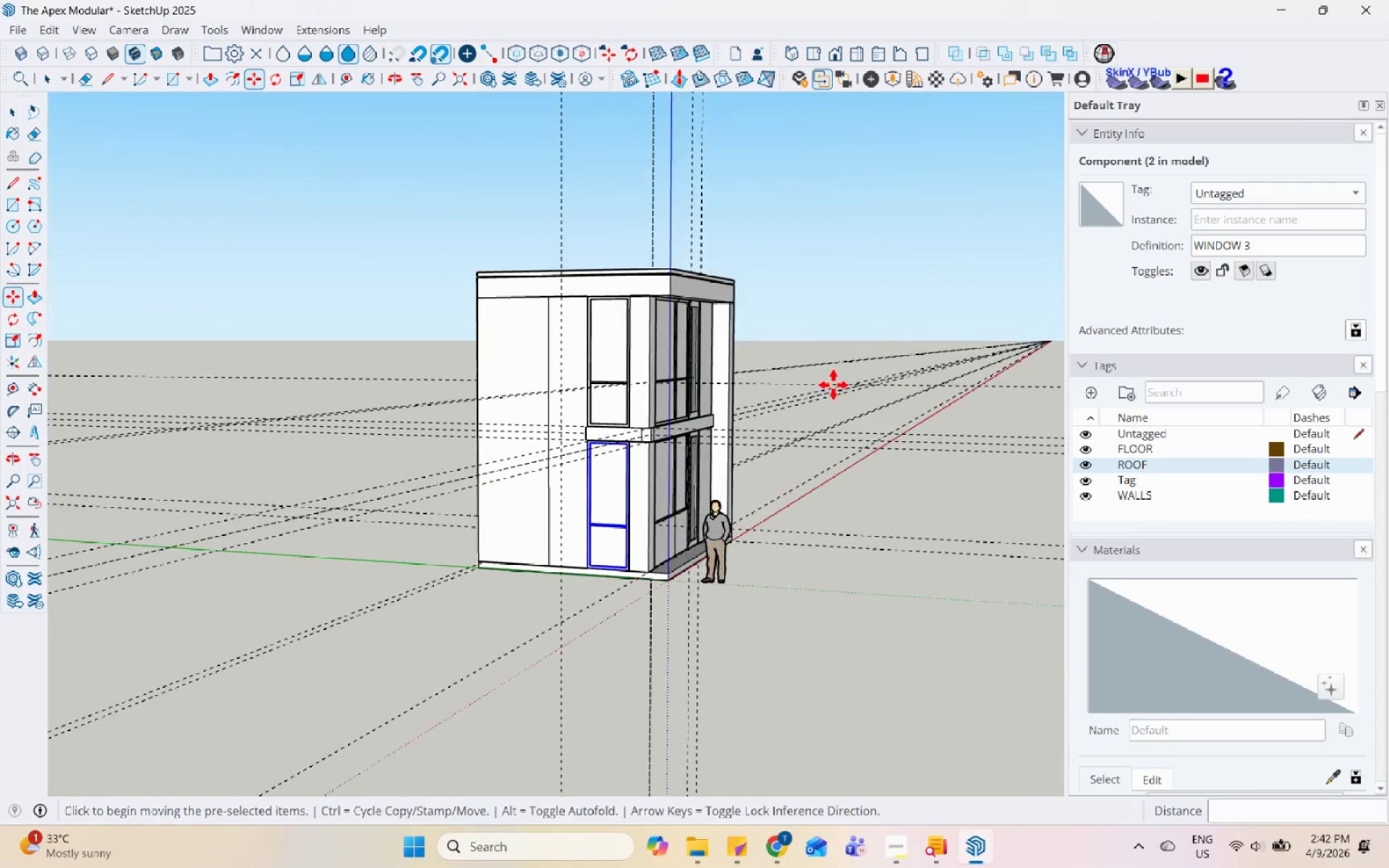 
key(Space)
 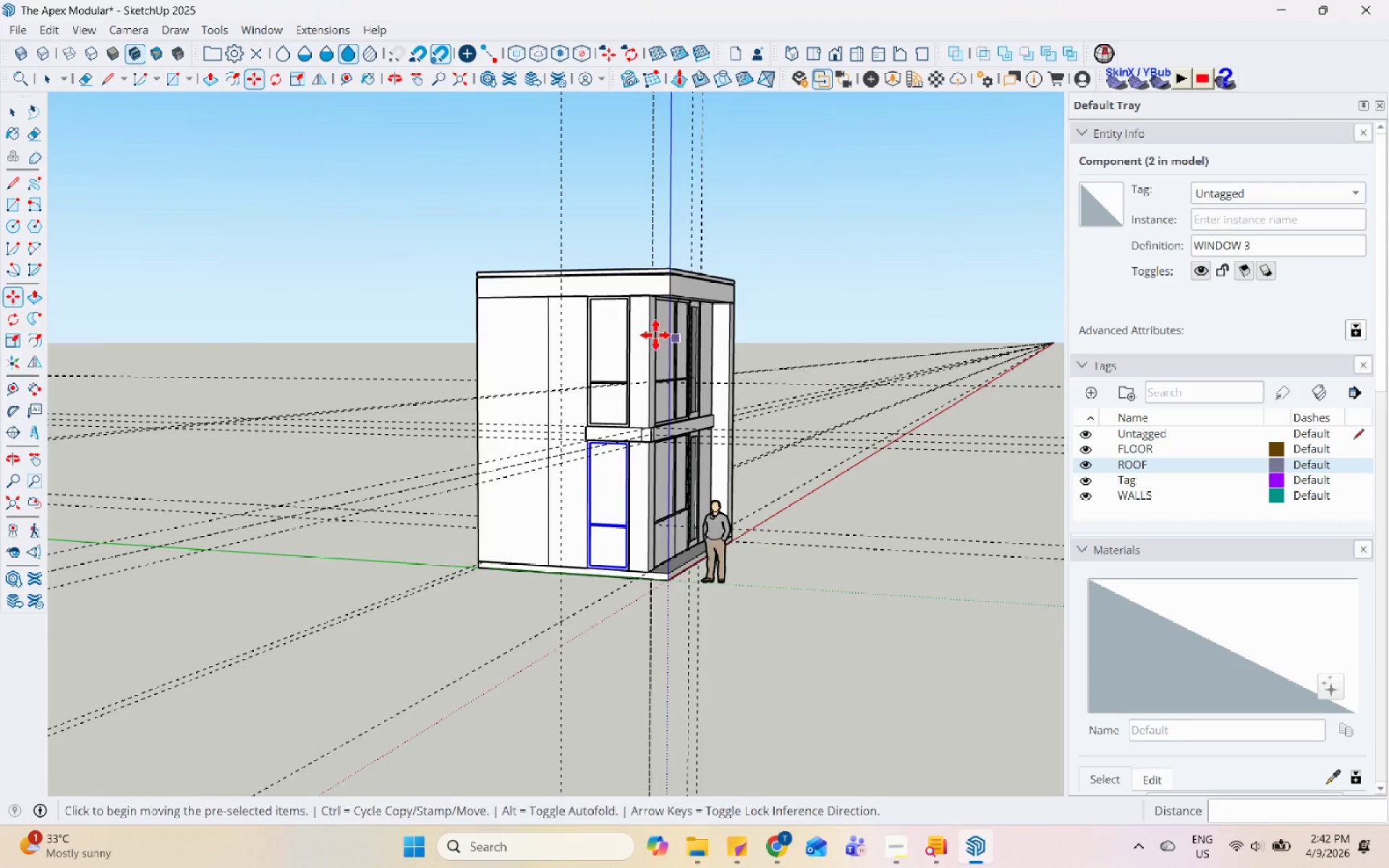 
left_click([493, 329])
 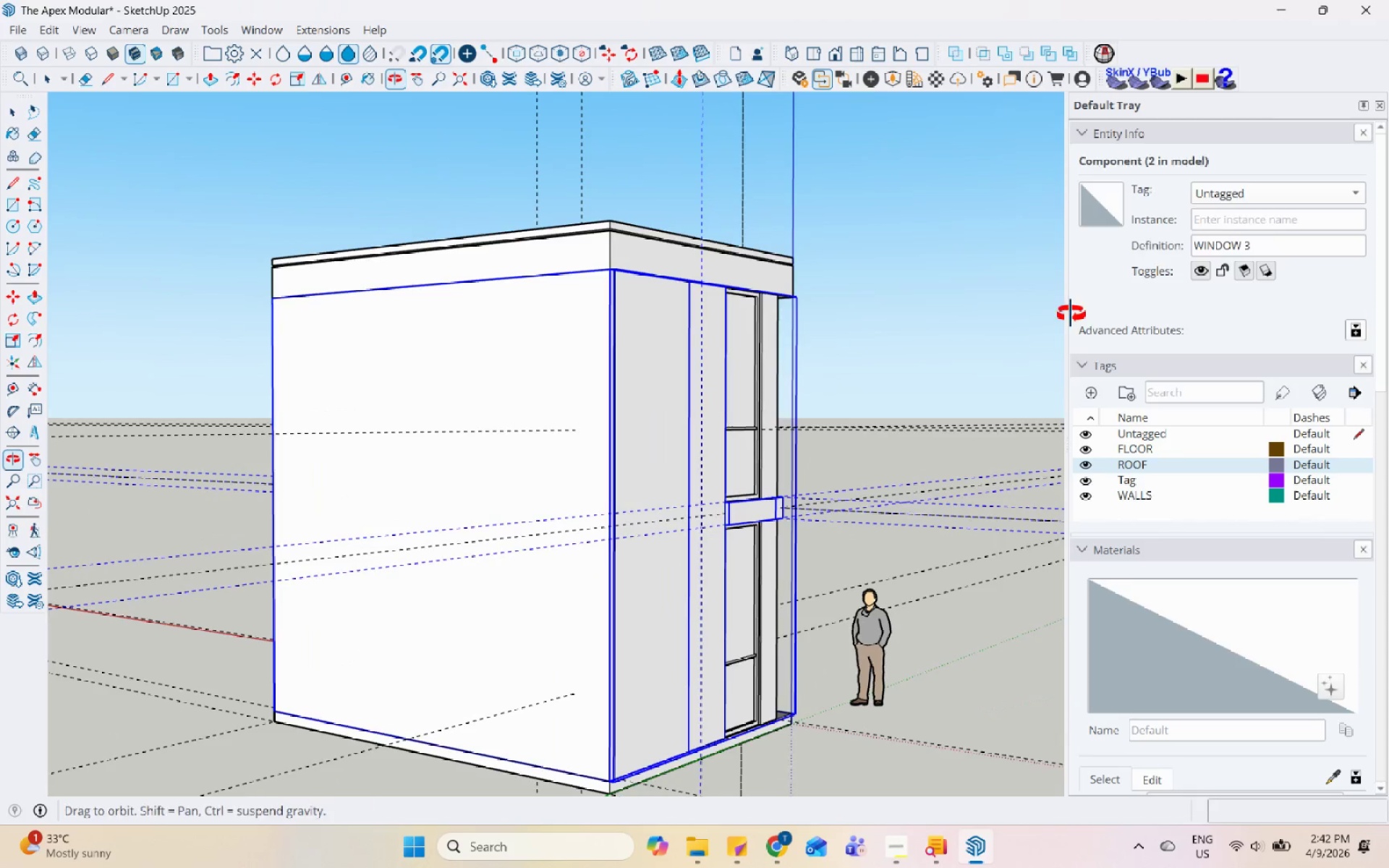 
scroll: coordinate [493, 329], scroll_direction: up, amount: 6.0
 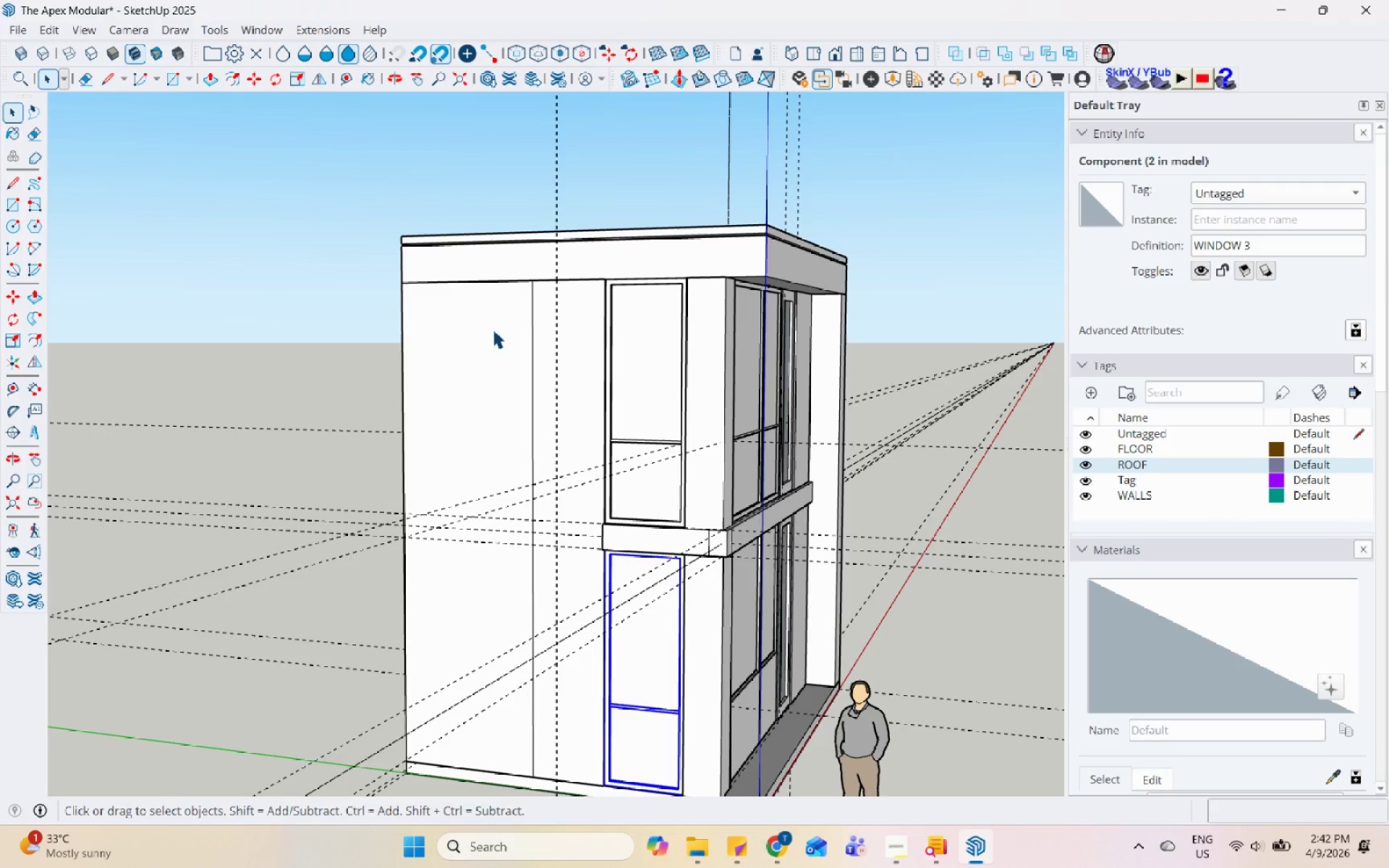 
double_click([707, 295])
 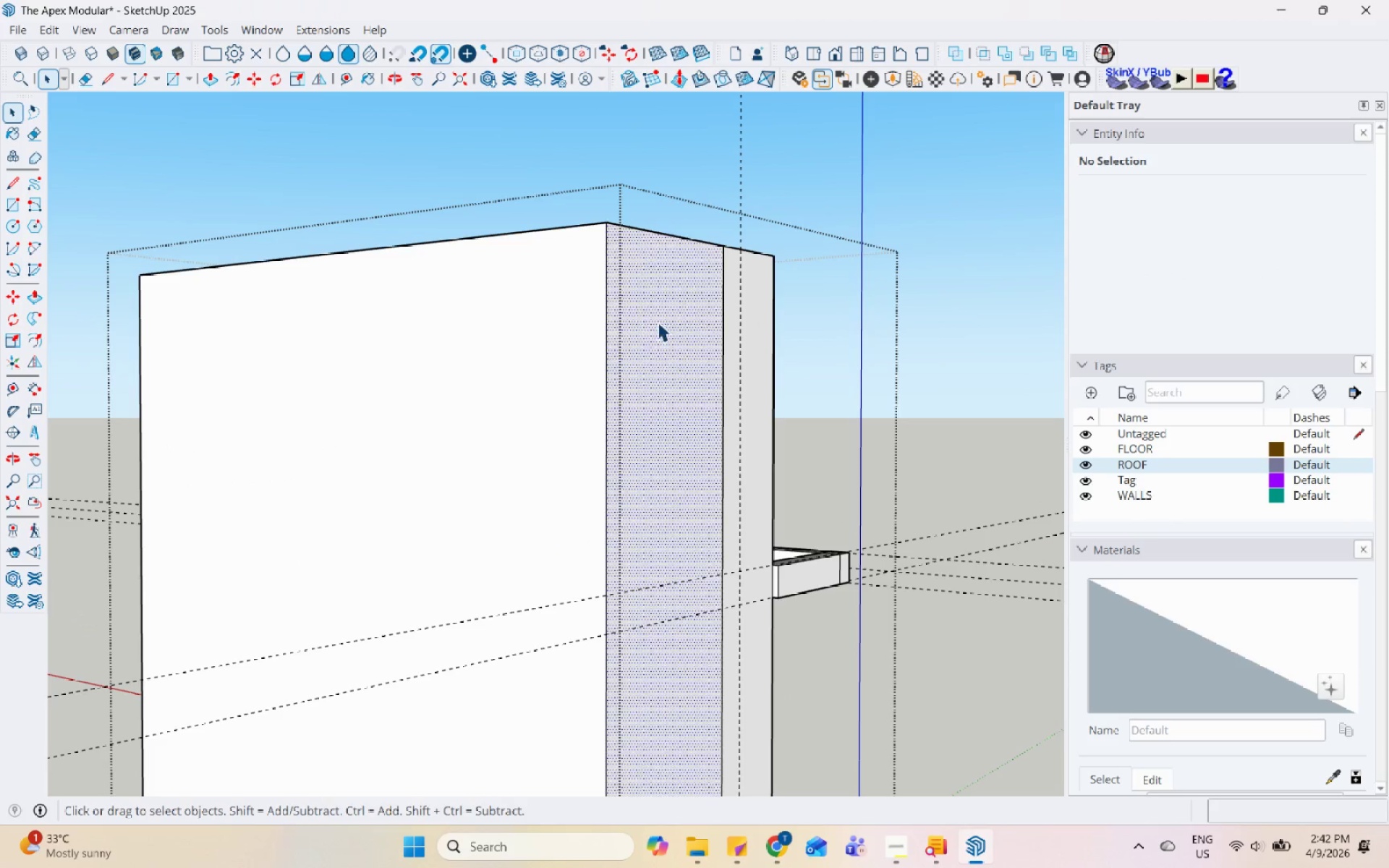 
scroll: coordinate [616, 357], scroll_direction: up, amount: 4.0
 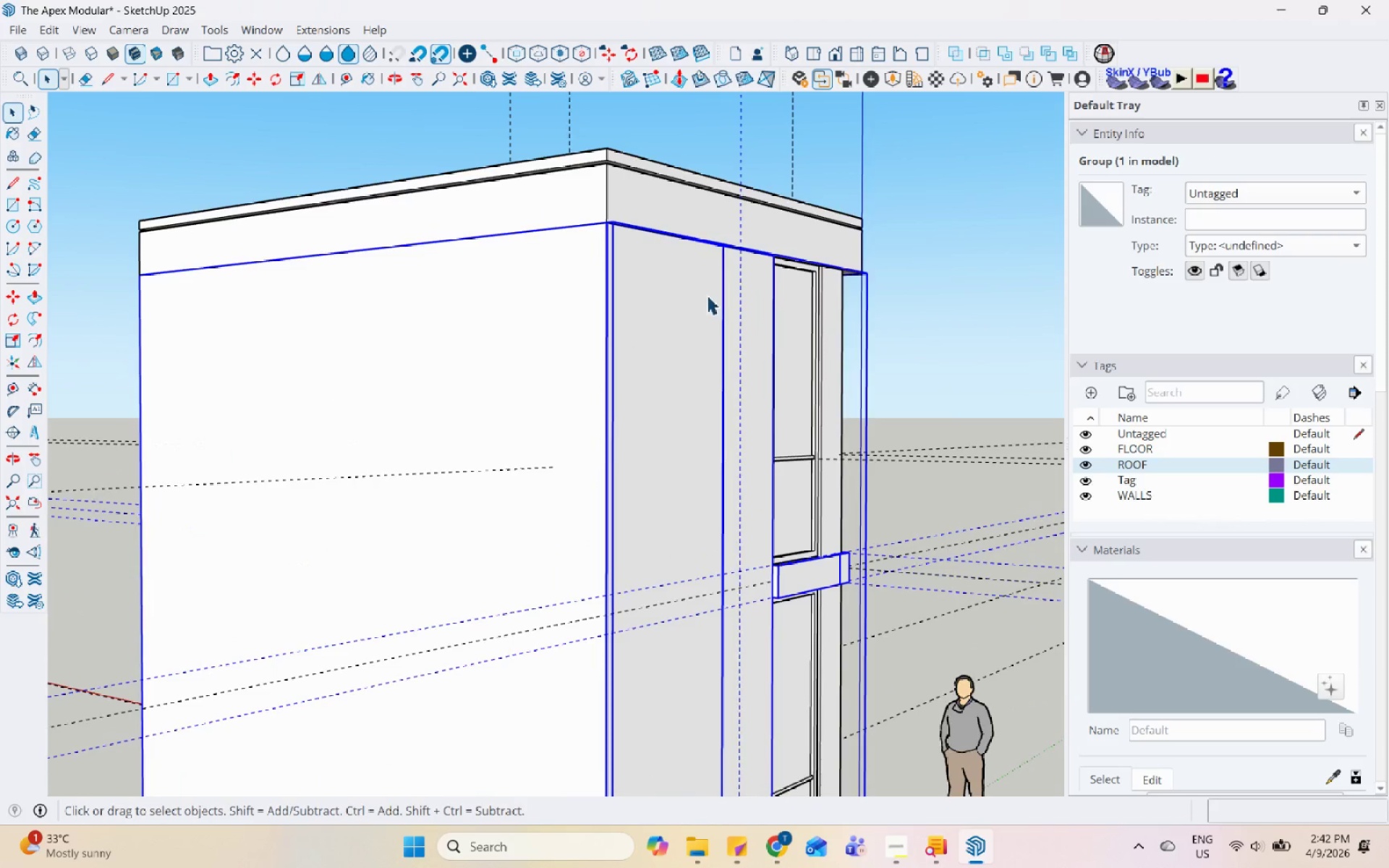 
key(Escape)
 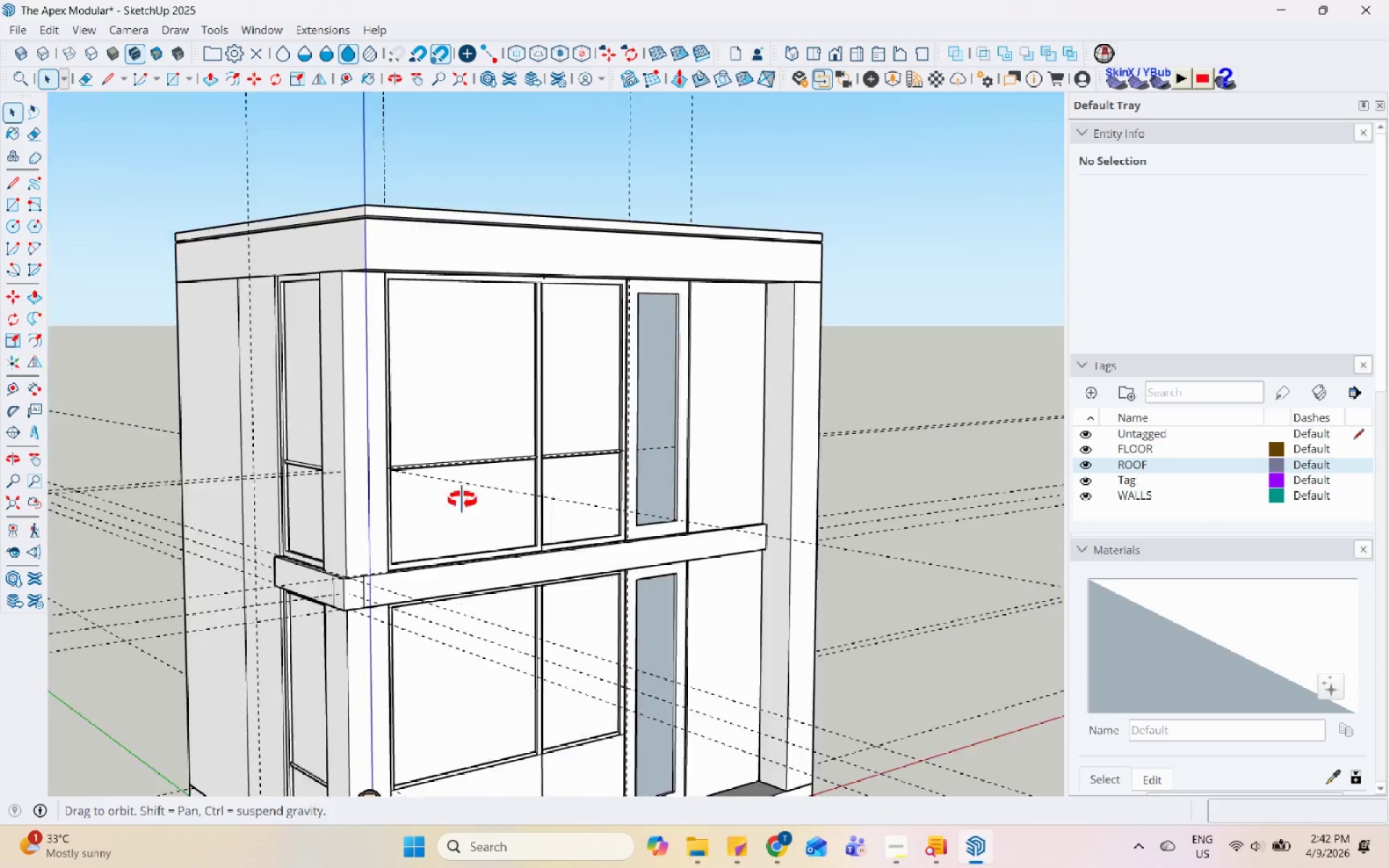 
scroll: coordinate [611, 432], scroll_direction: down, amount: 3.0
 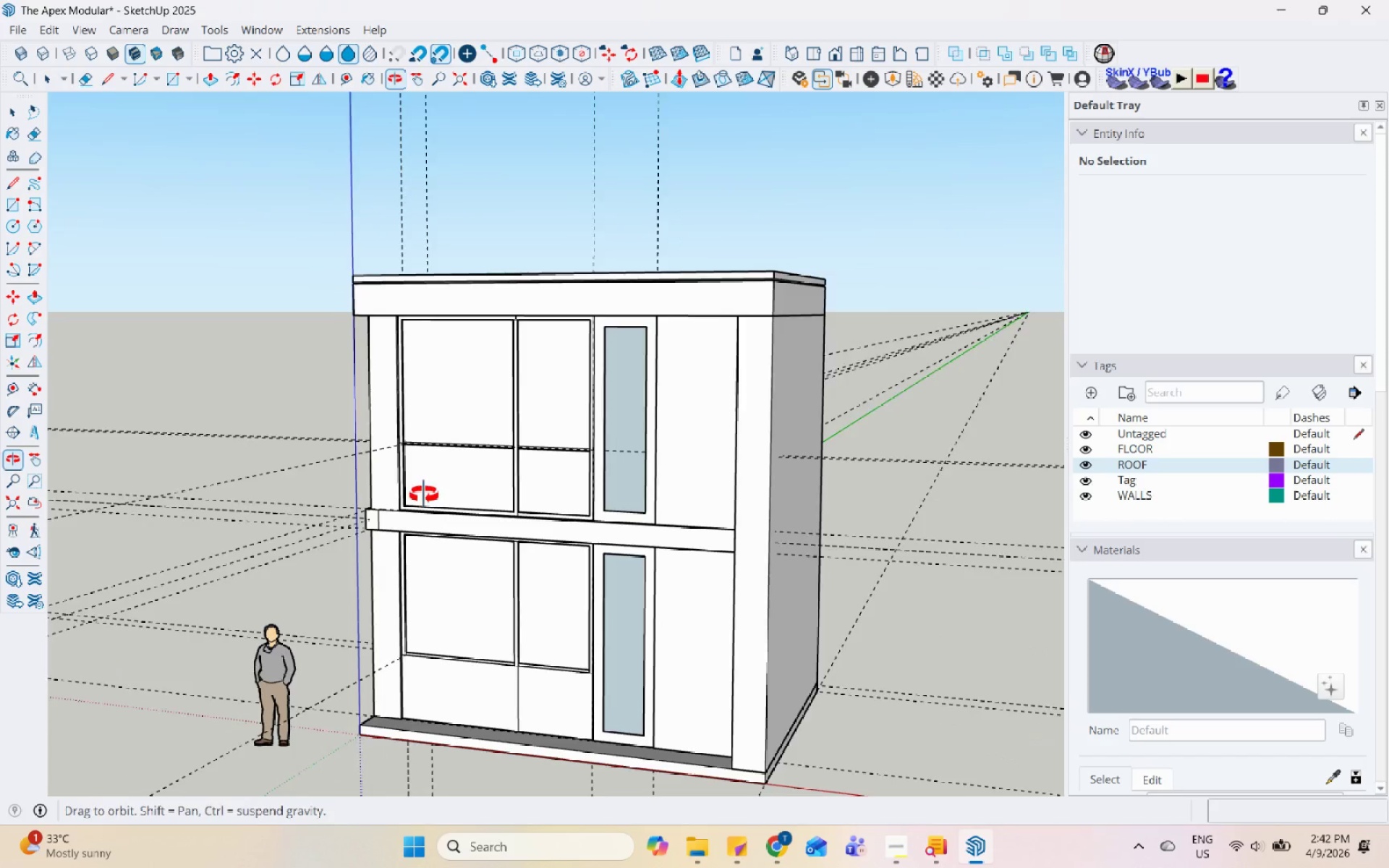 
scroll: coordinate [416, 488], scroll_direction: up, amount: 4.0
 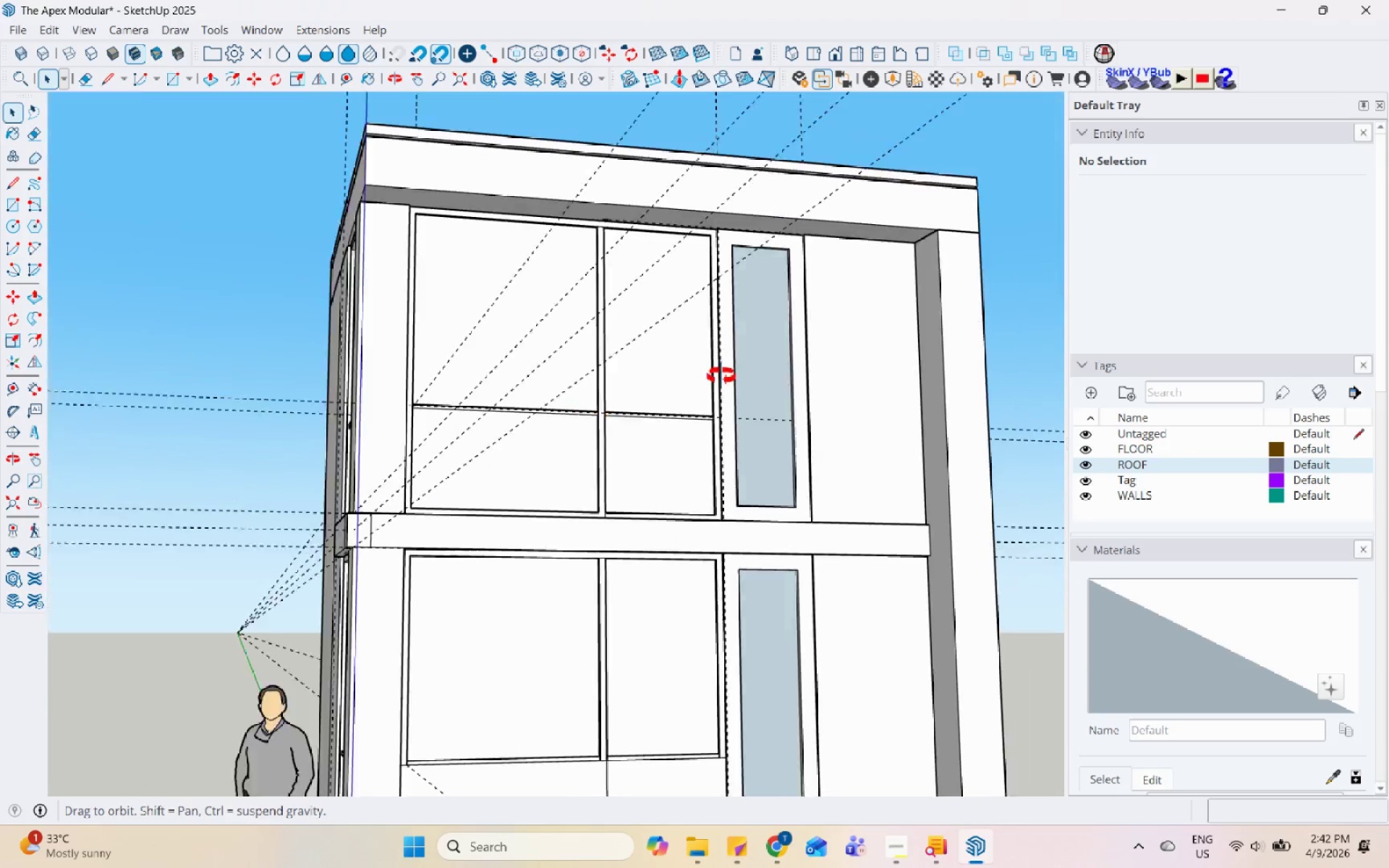 
double_click([785, 366])
 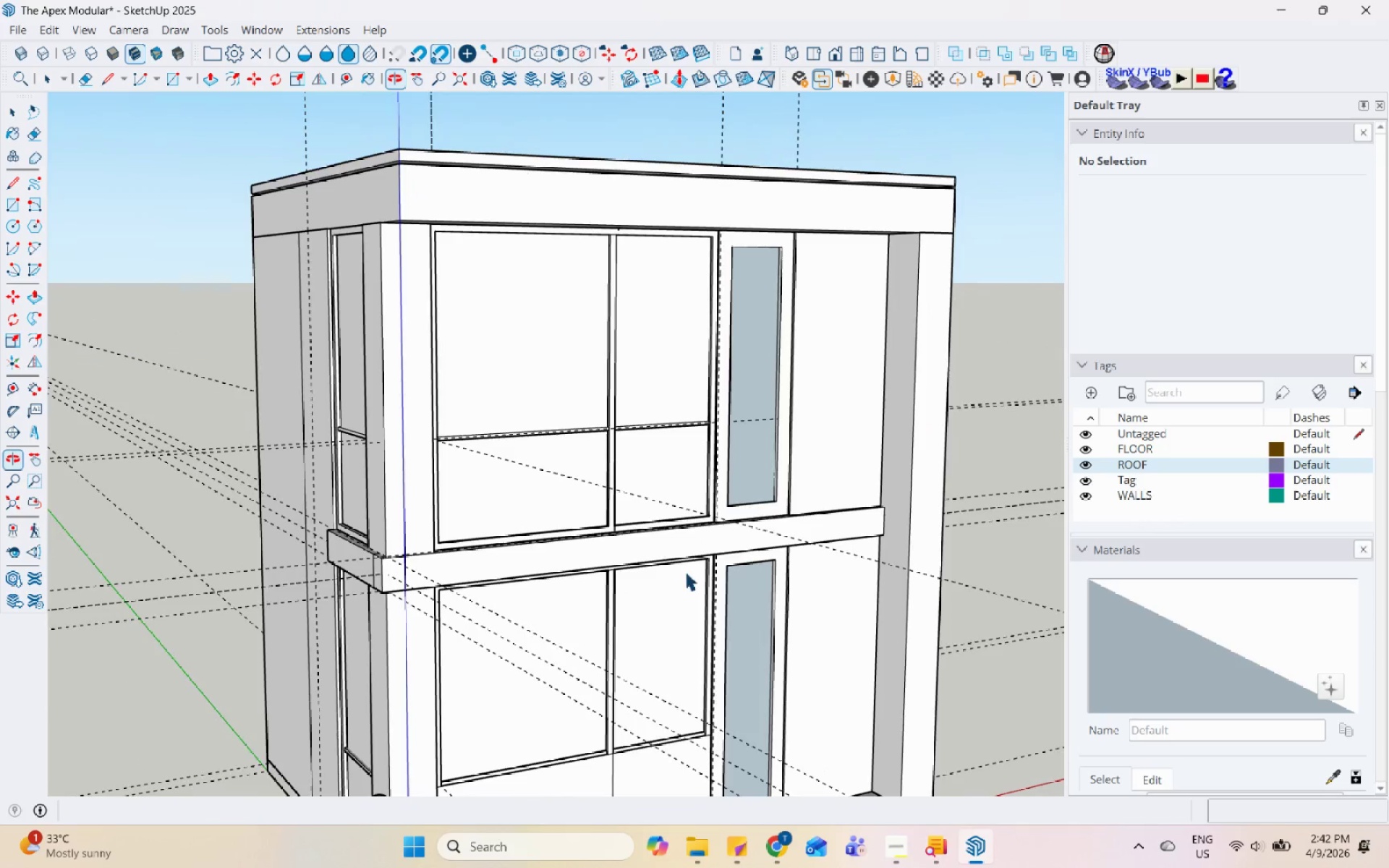 
scroll: coordinate [859, 390], scroll_direction: down, amount: 3.0
 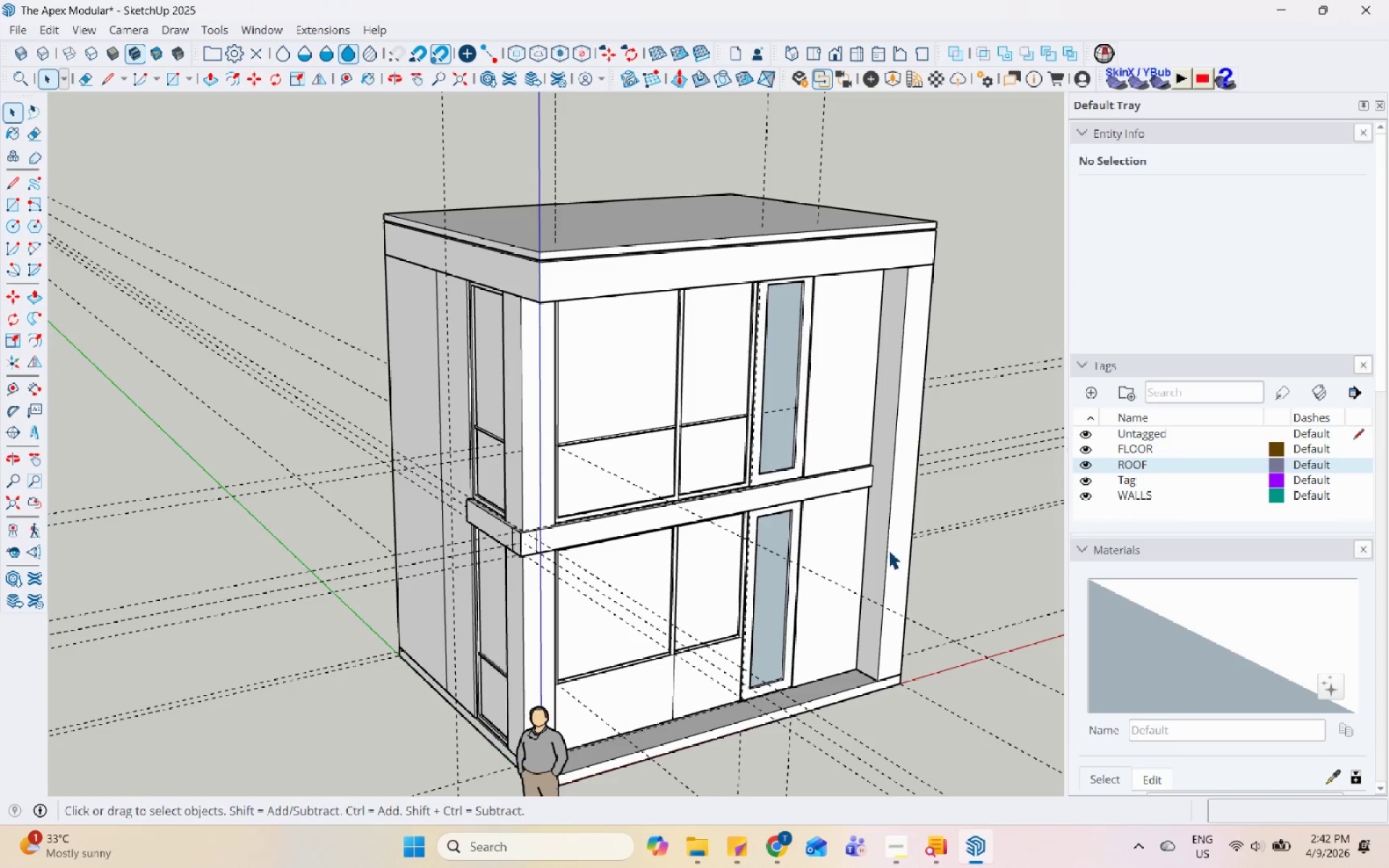 
scroll: coordinate [820, 489], scroll_direction: up, amount: 4.0
 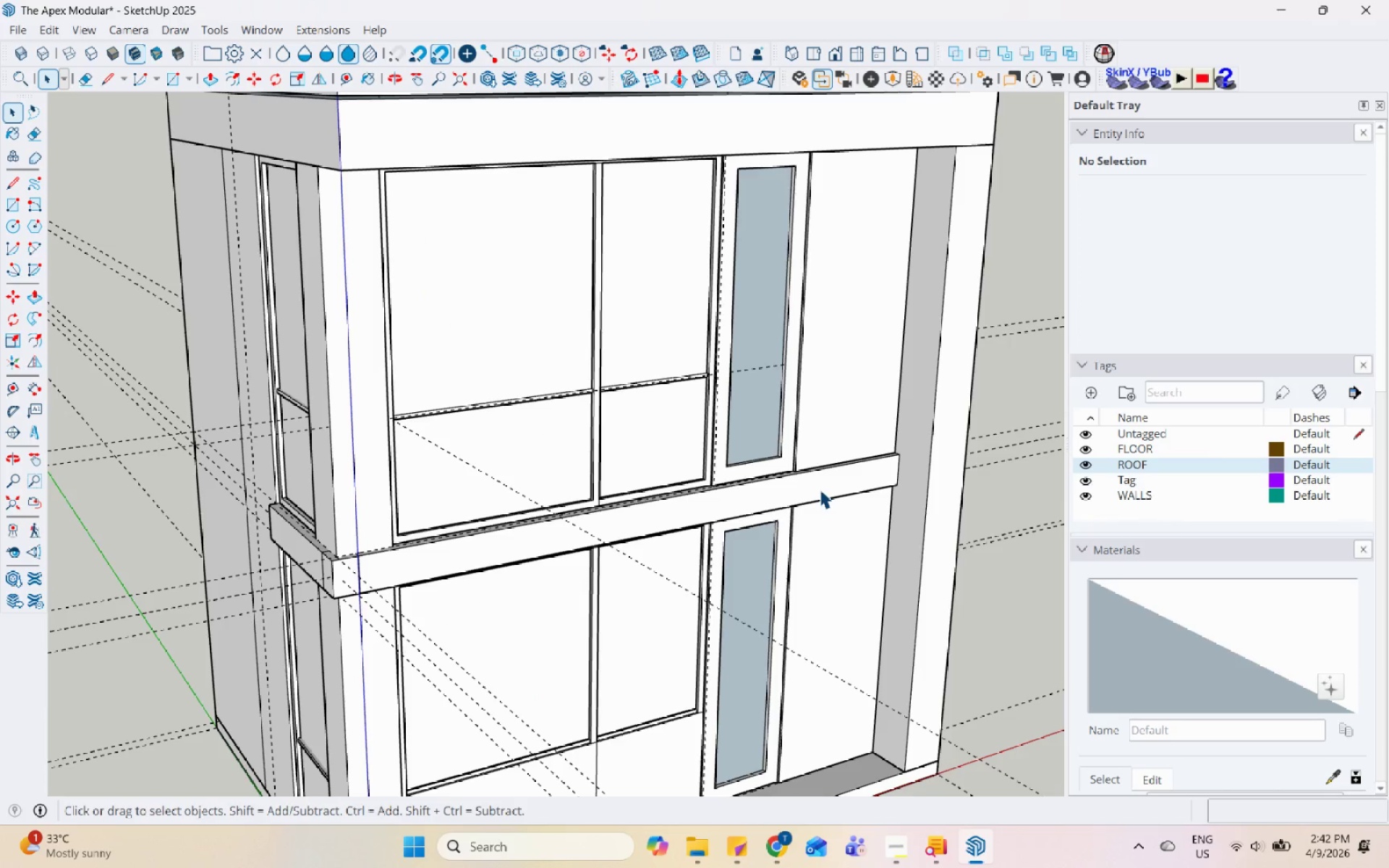 
wait(6.12)
 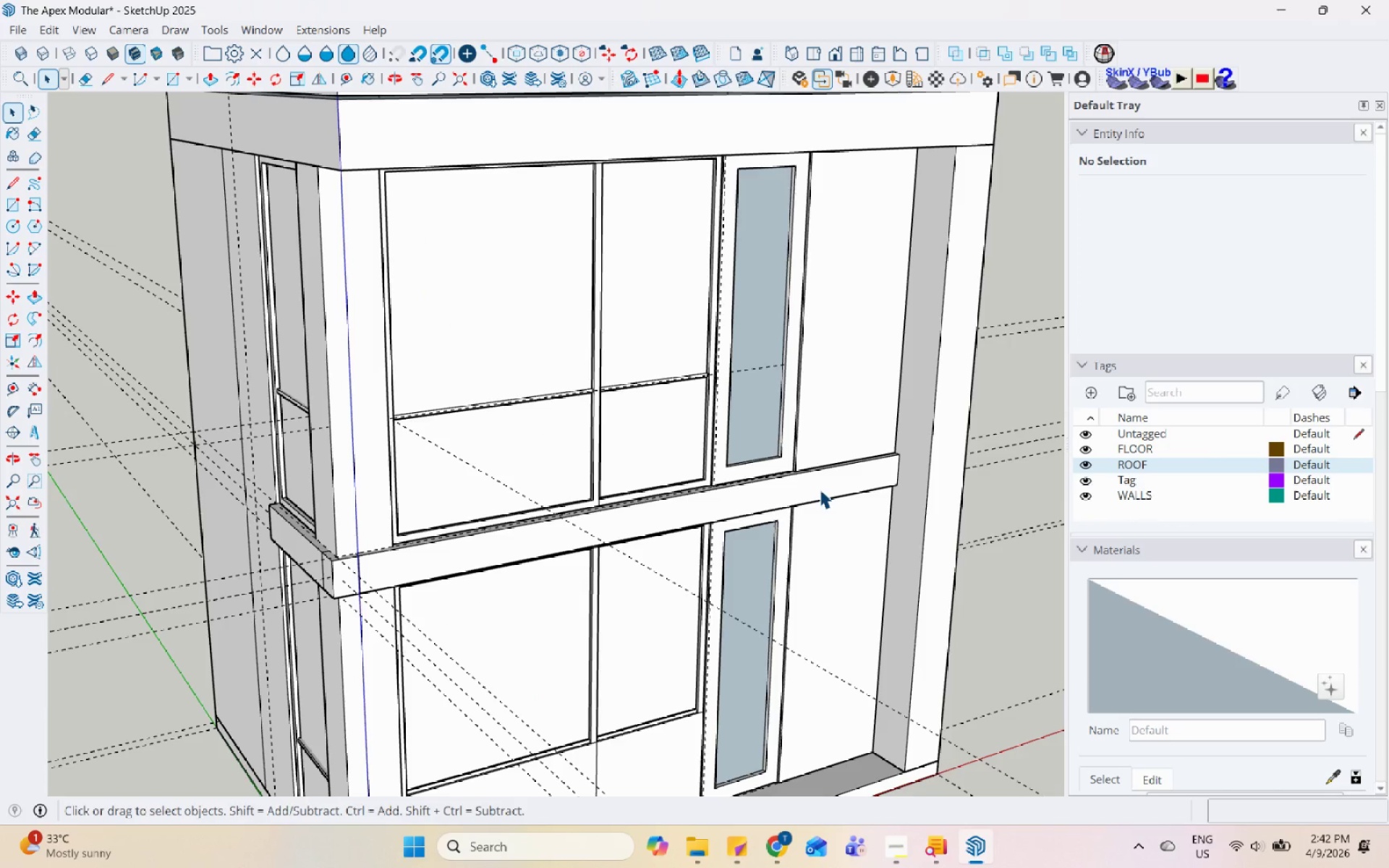 
scroll: coordinate [820, 489], scroll_direction: down, amount: 2.0
 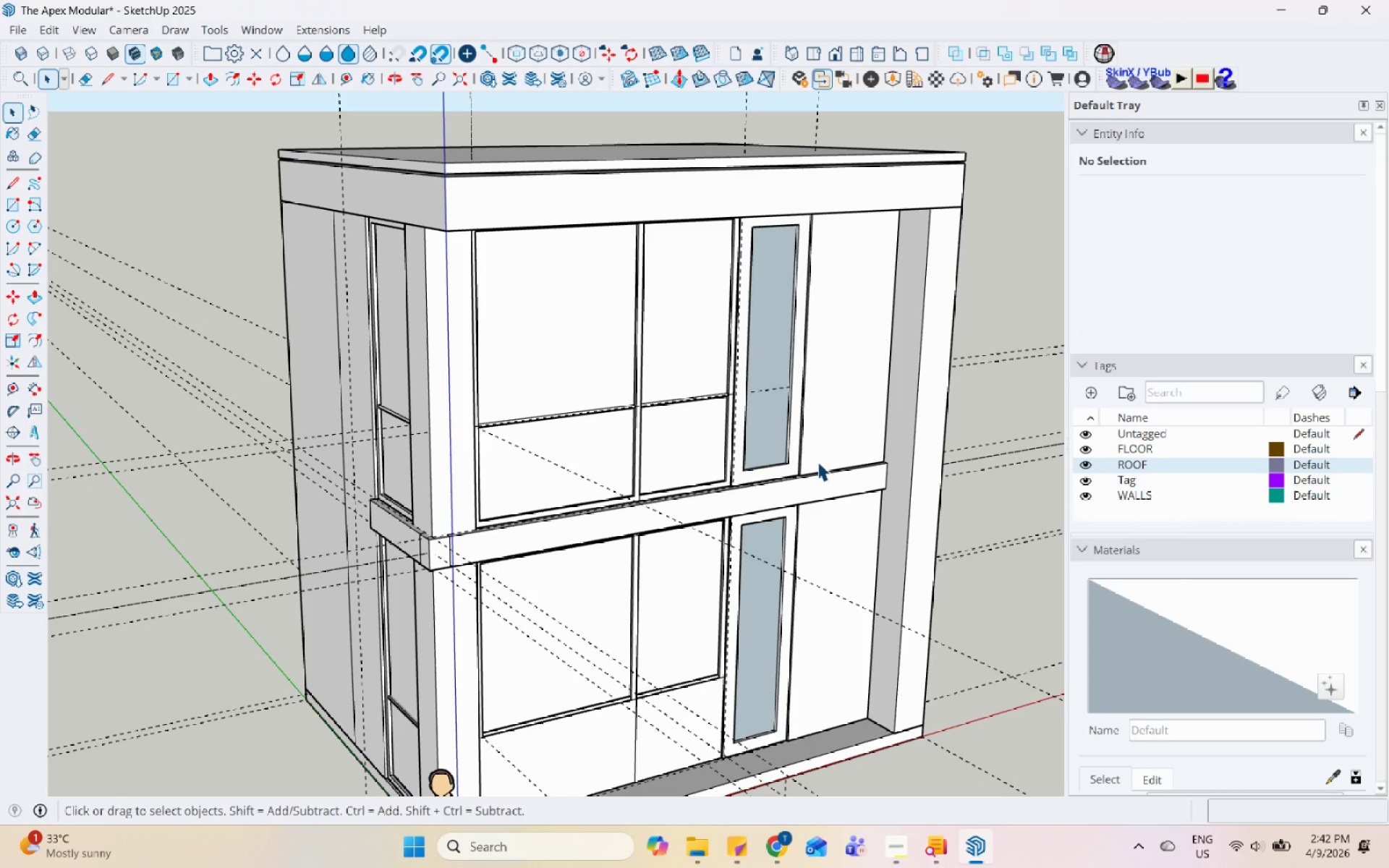 
wait(11.86)
 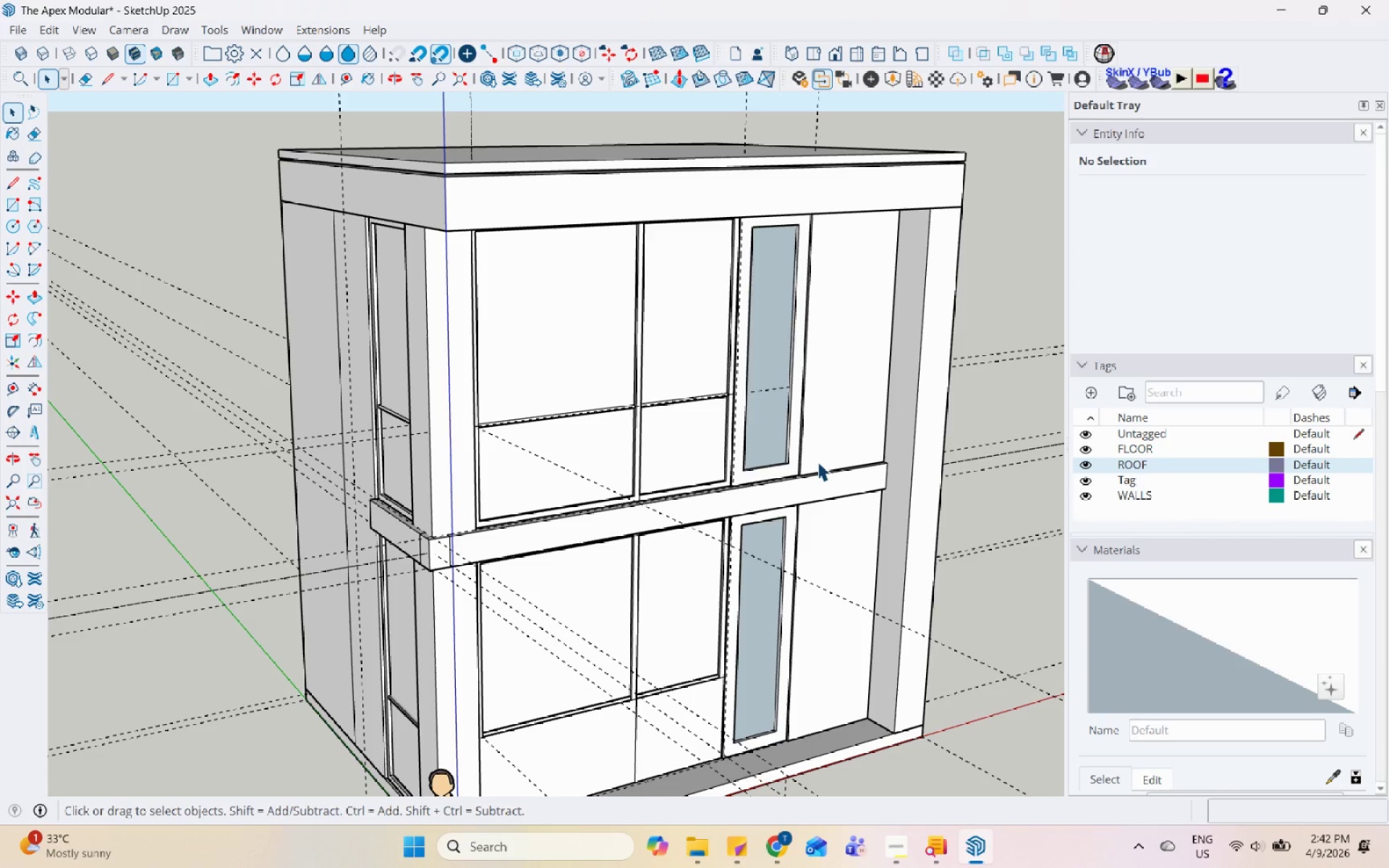 
scroll: coordinate [839, 501], scroll_direction: up, amount: 4.0
 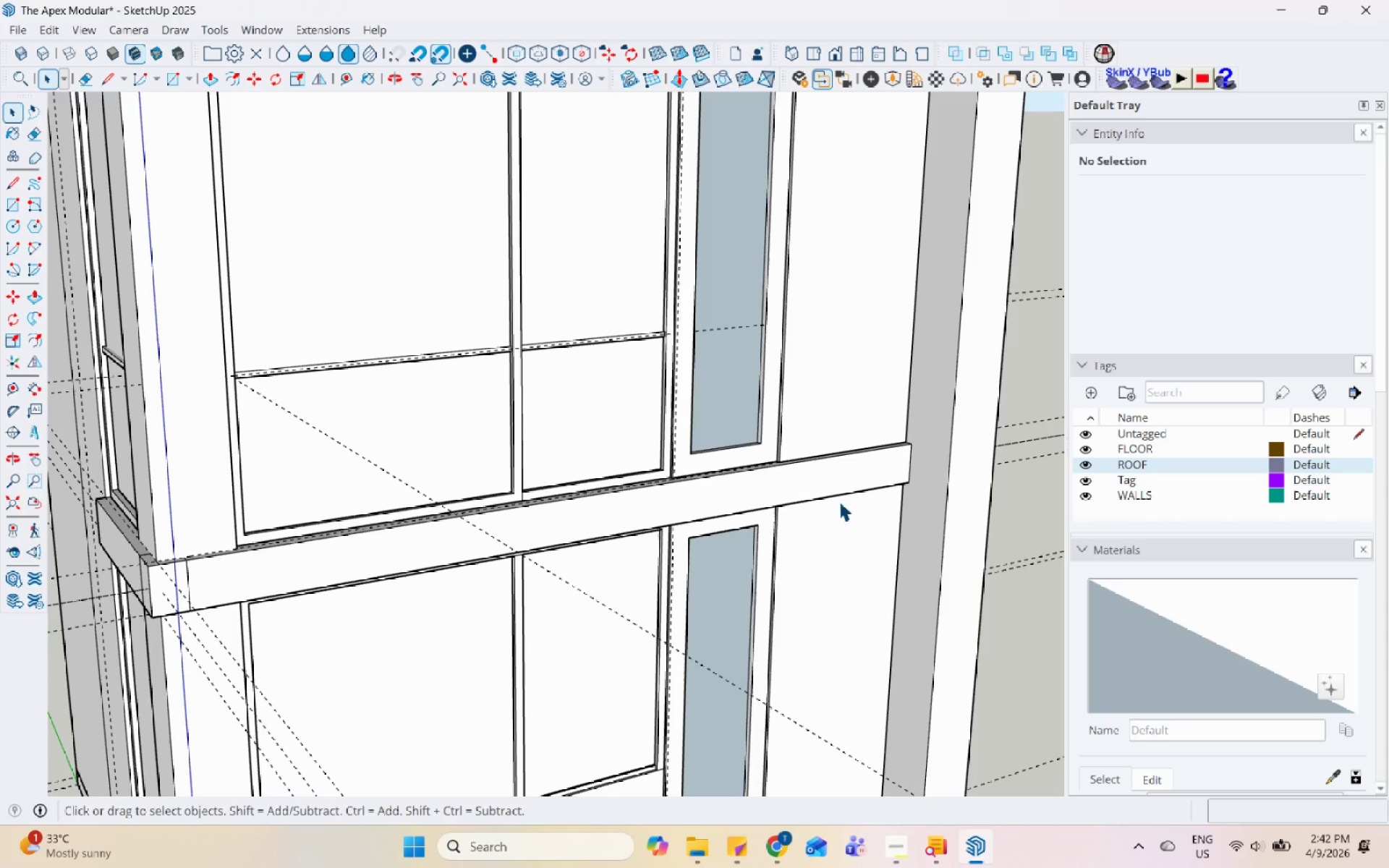 
scroll: coordinate [839, 501], scroll_direction: down, amount: 5.0
 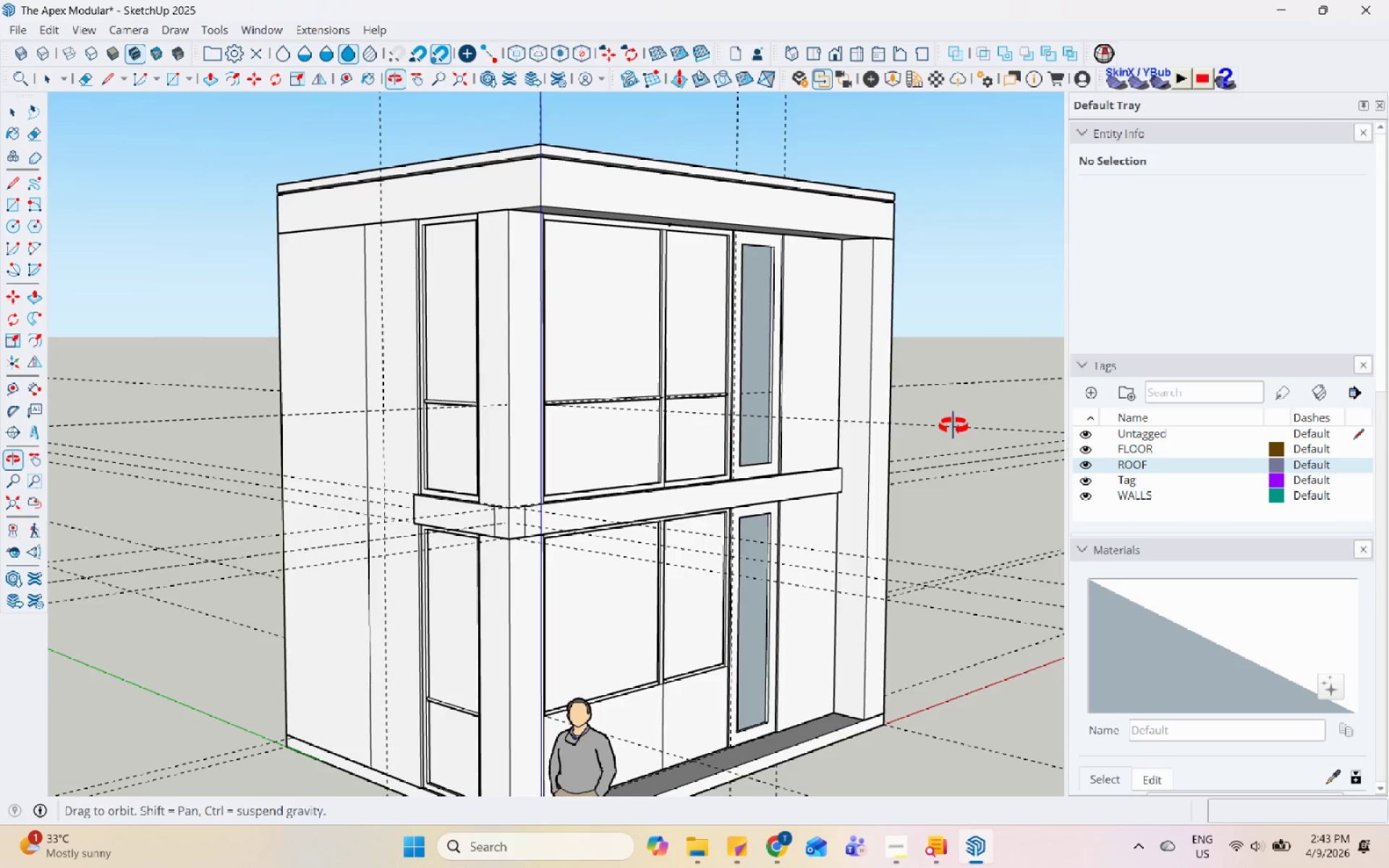 
scroll: coordinate [831, 453], scroll_direction: up, amount: 6.0
 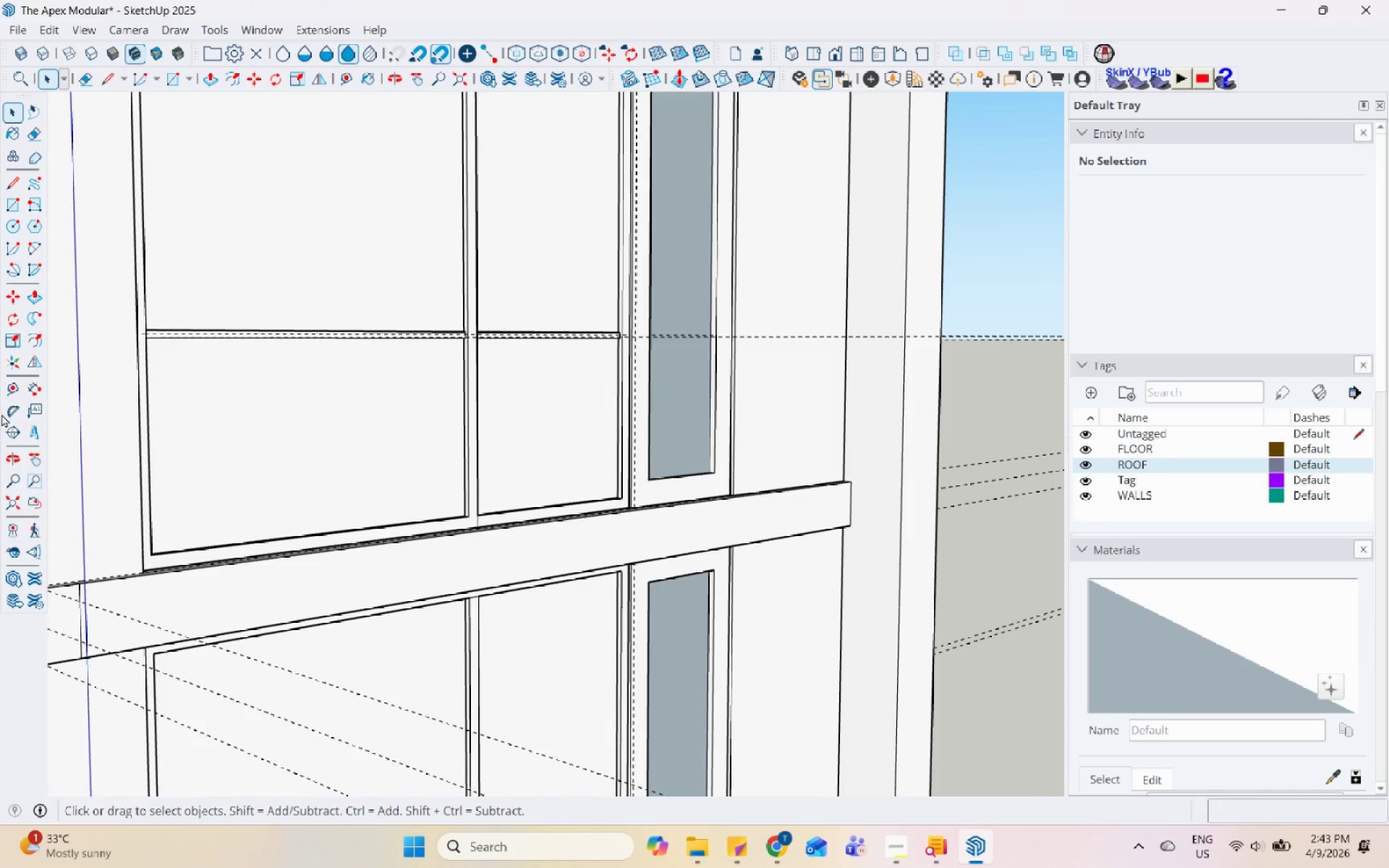 
left_click([10, 391])
 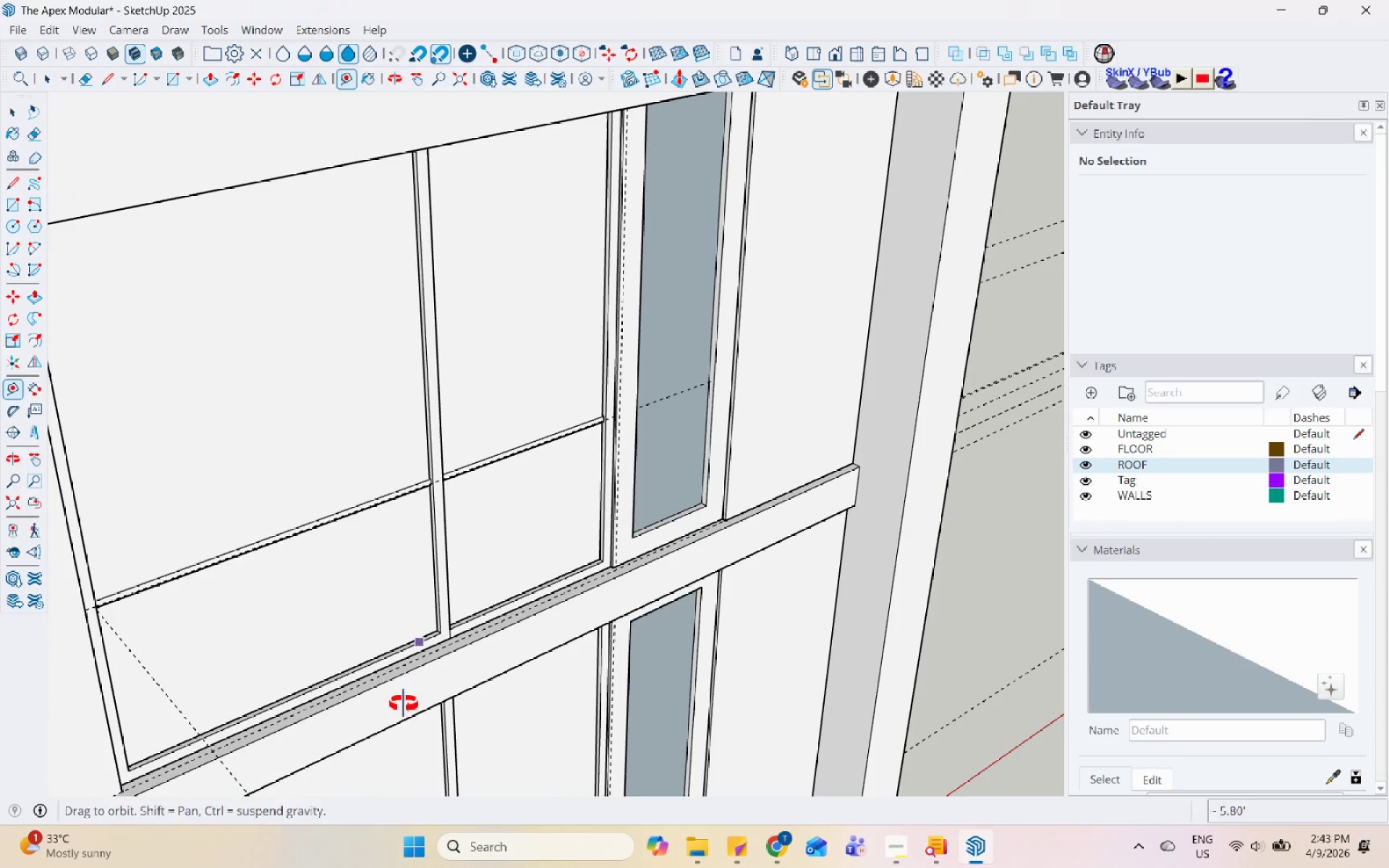 
scroll: coordinate [762, 597], scroll_direction: up, amount: 3.0
 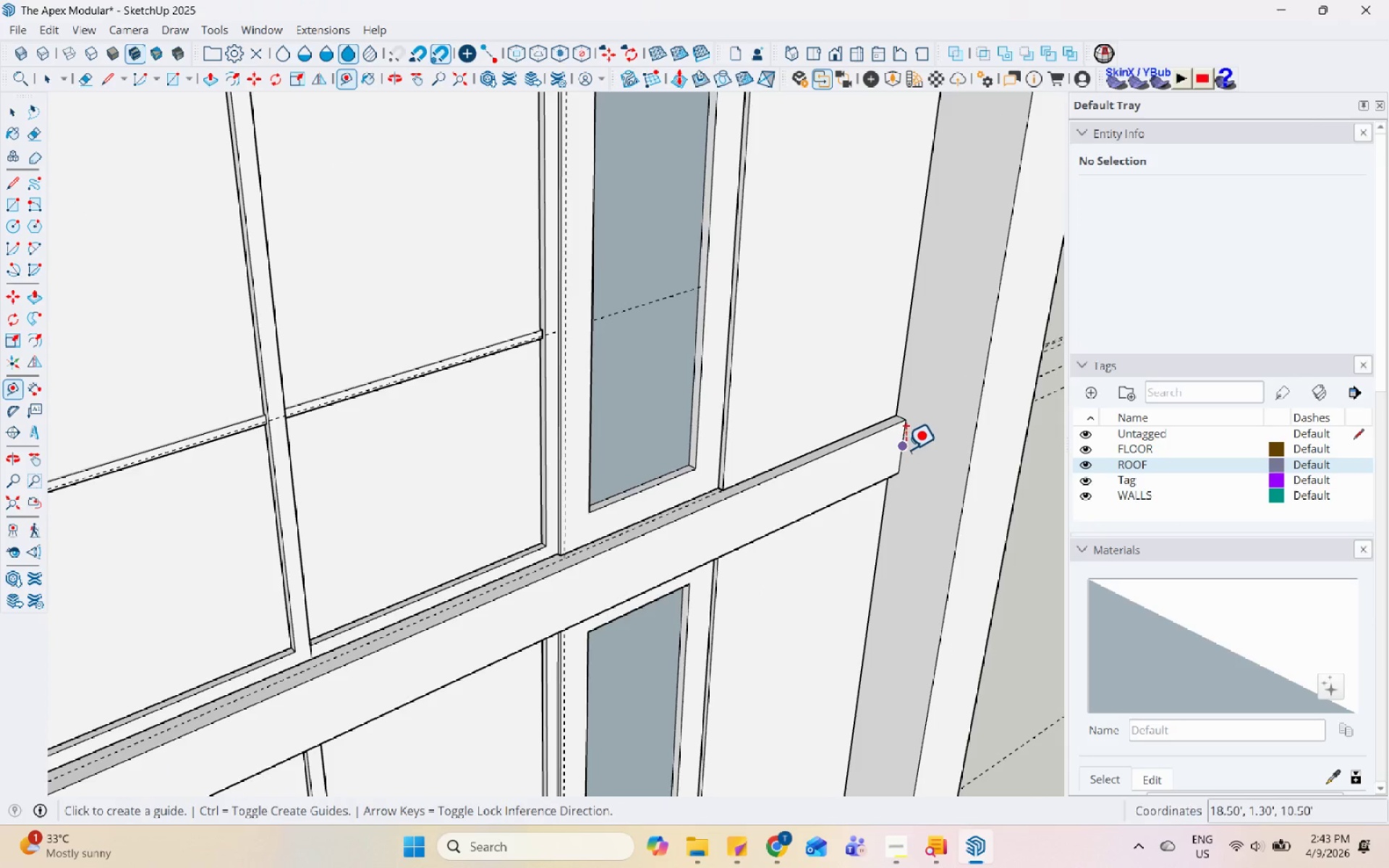 
left_click([903, 446])
 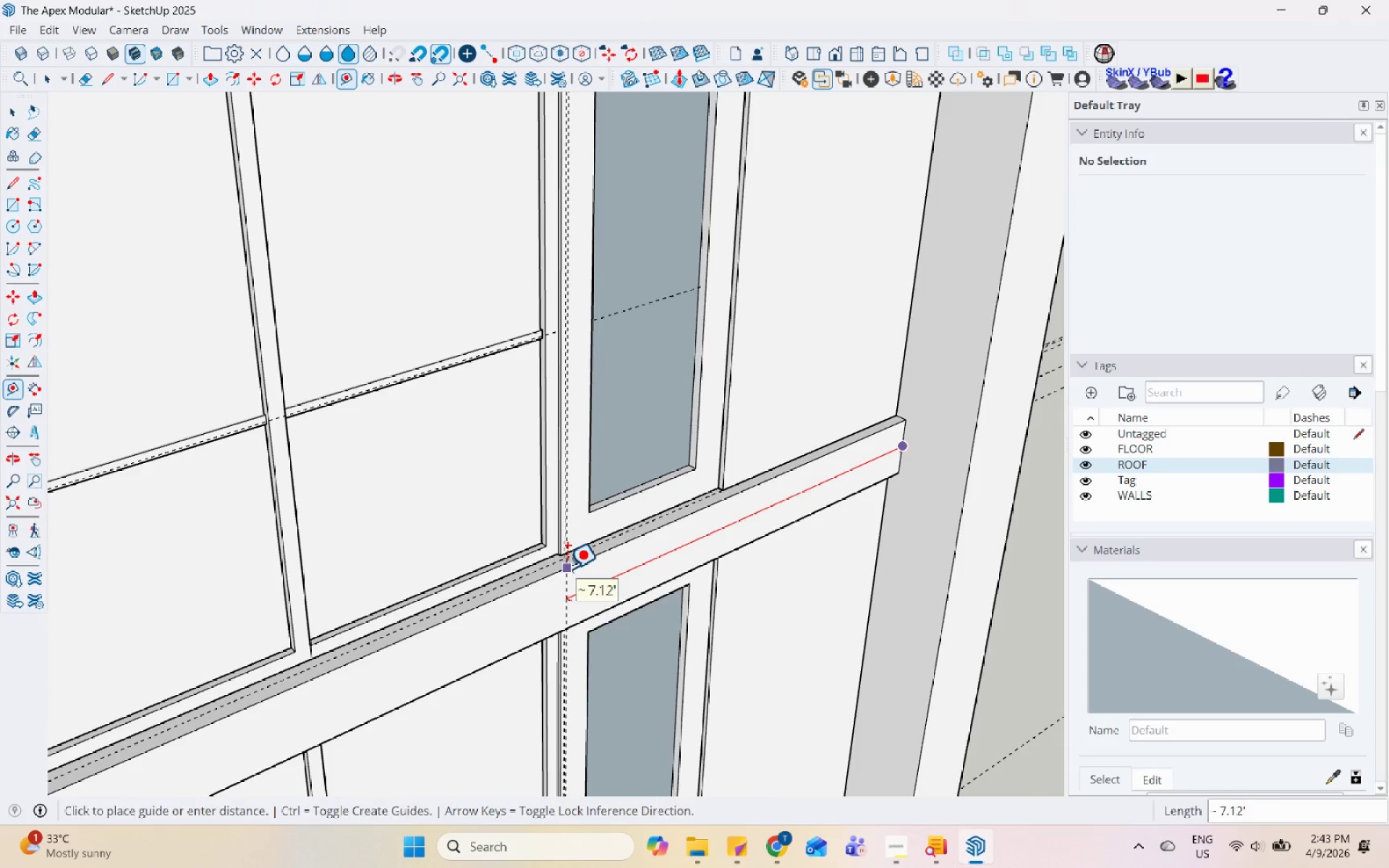 
key(Numpad7)
 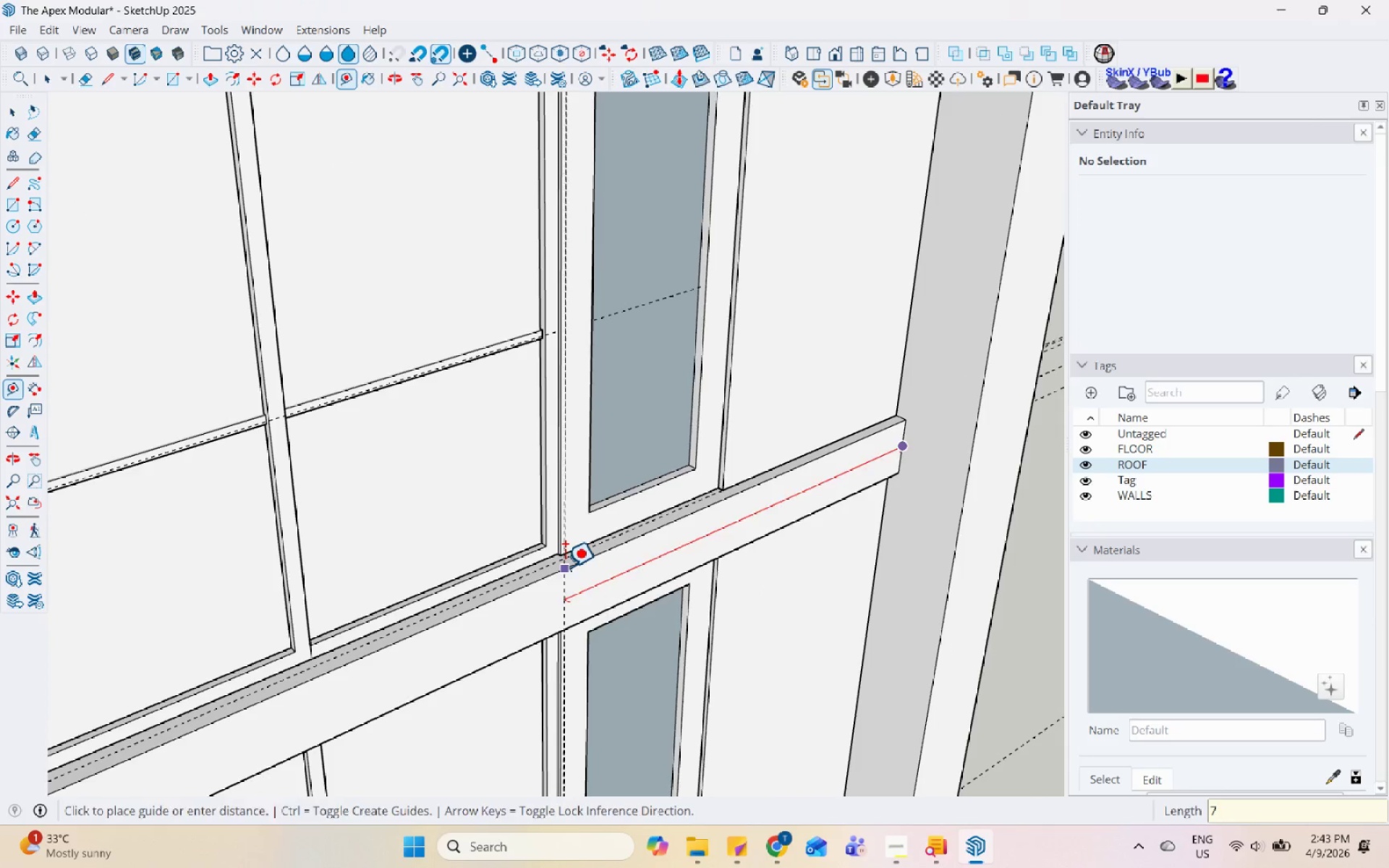 
key(Enter)
 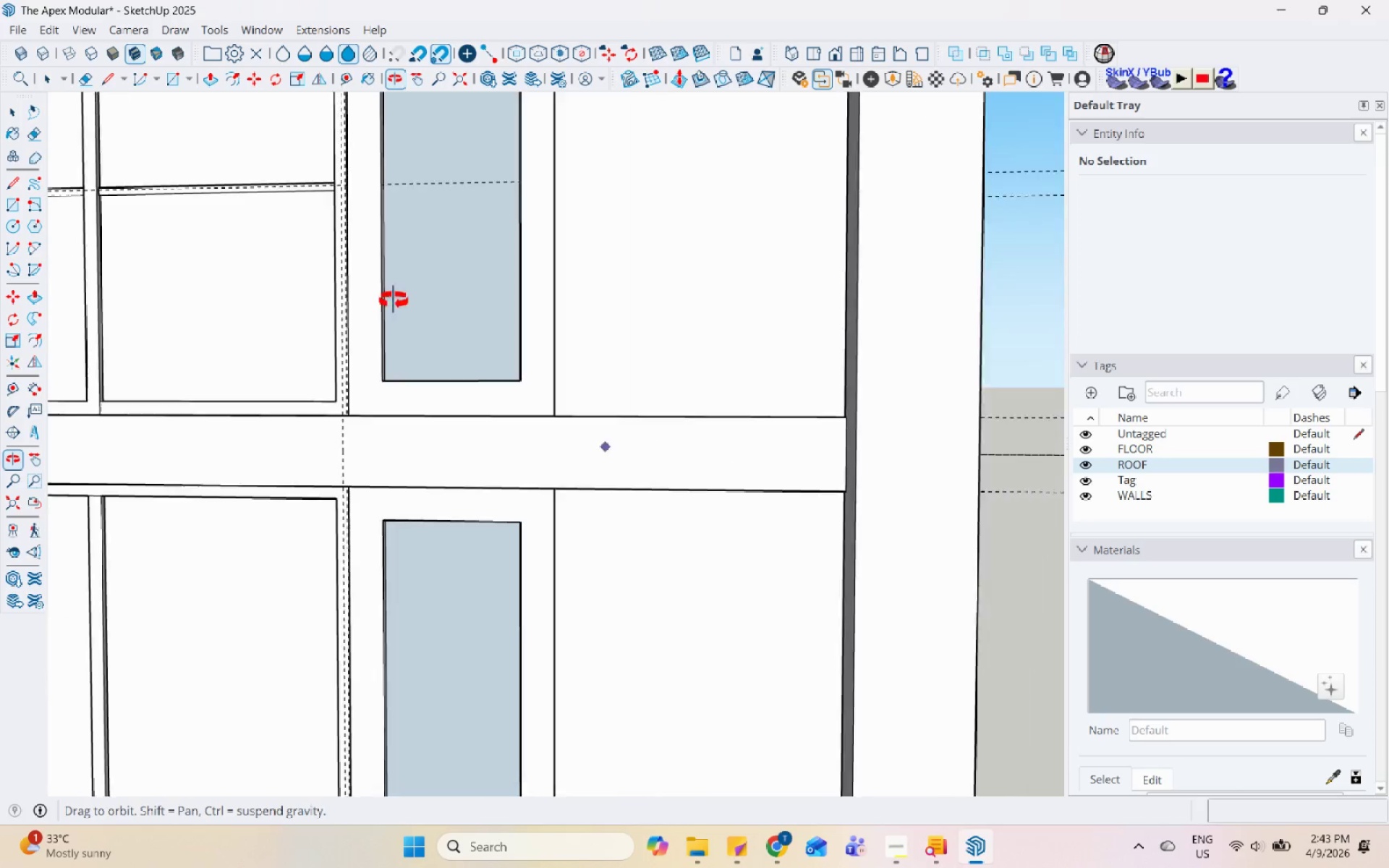 
scroll: coordinate [558, 398], scroll_direction: down, amount: 1.0
 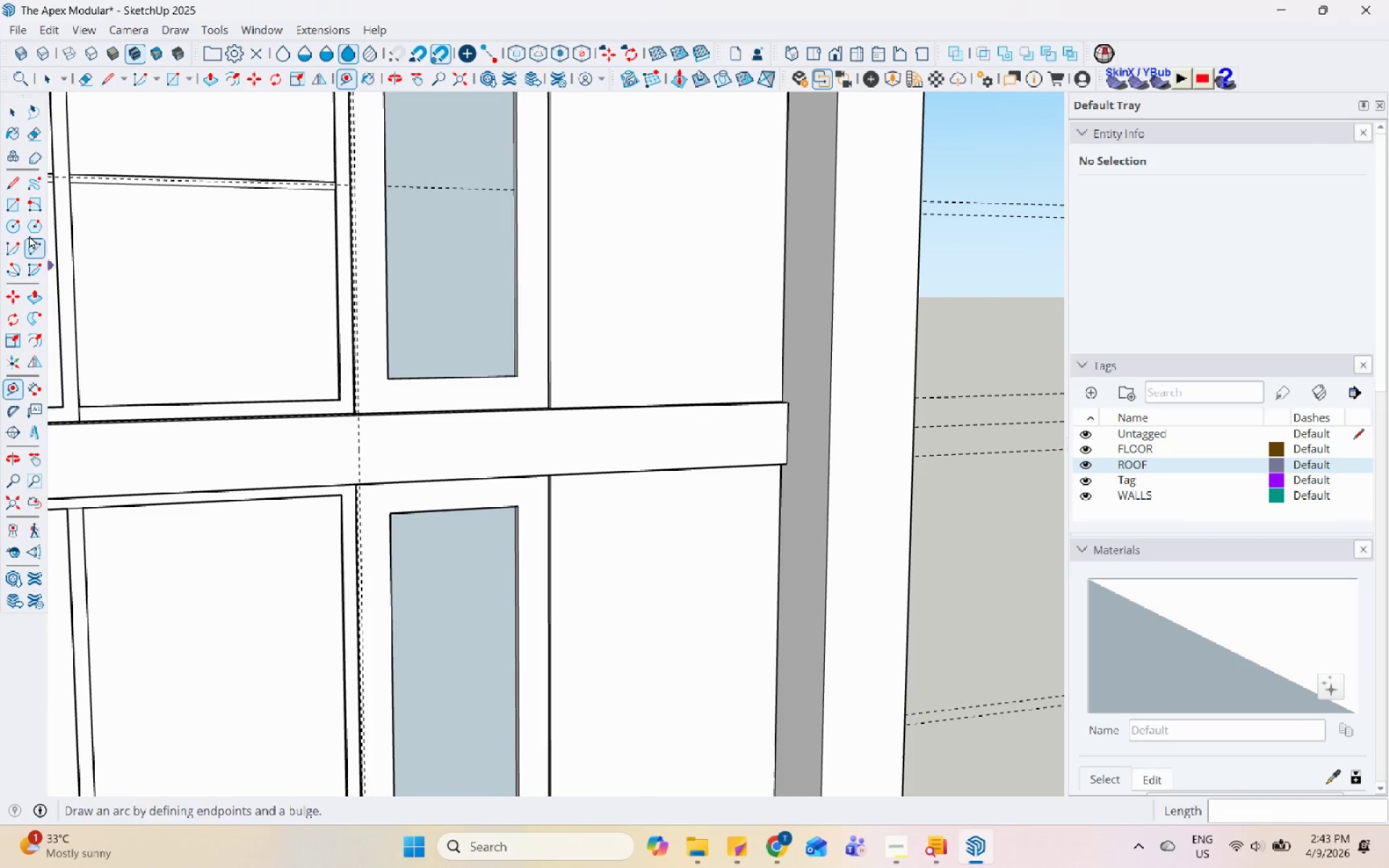 
left_click([12, 201])
 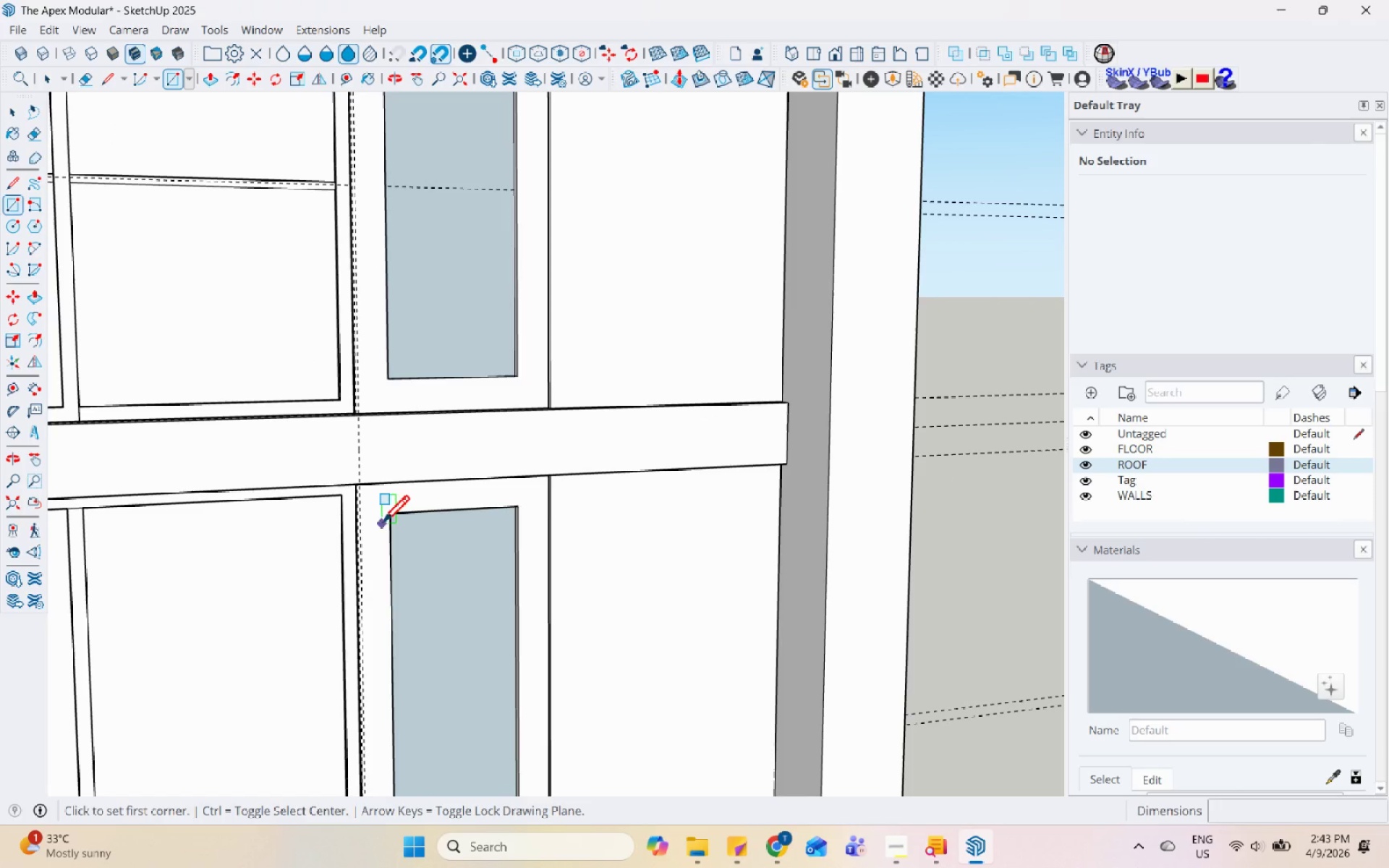 
scroll: coordinate [703, 603], scroll_direction: down, amount: 4.0
 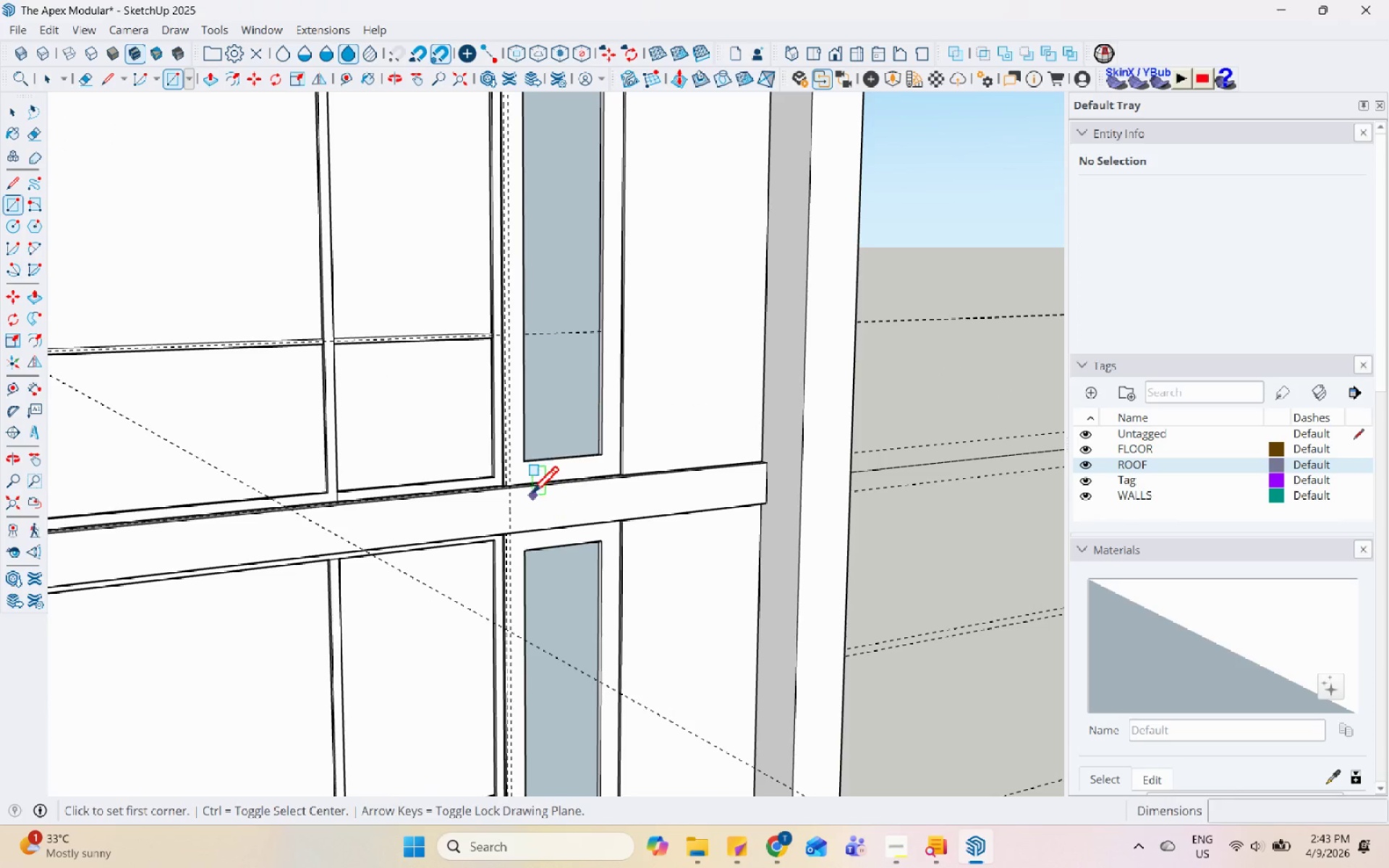 
double_click([563, 583])
 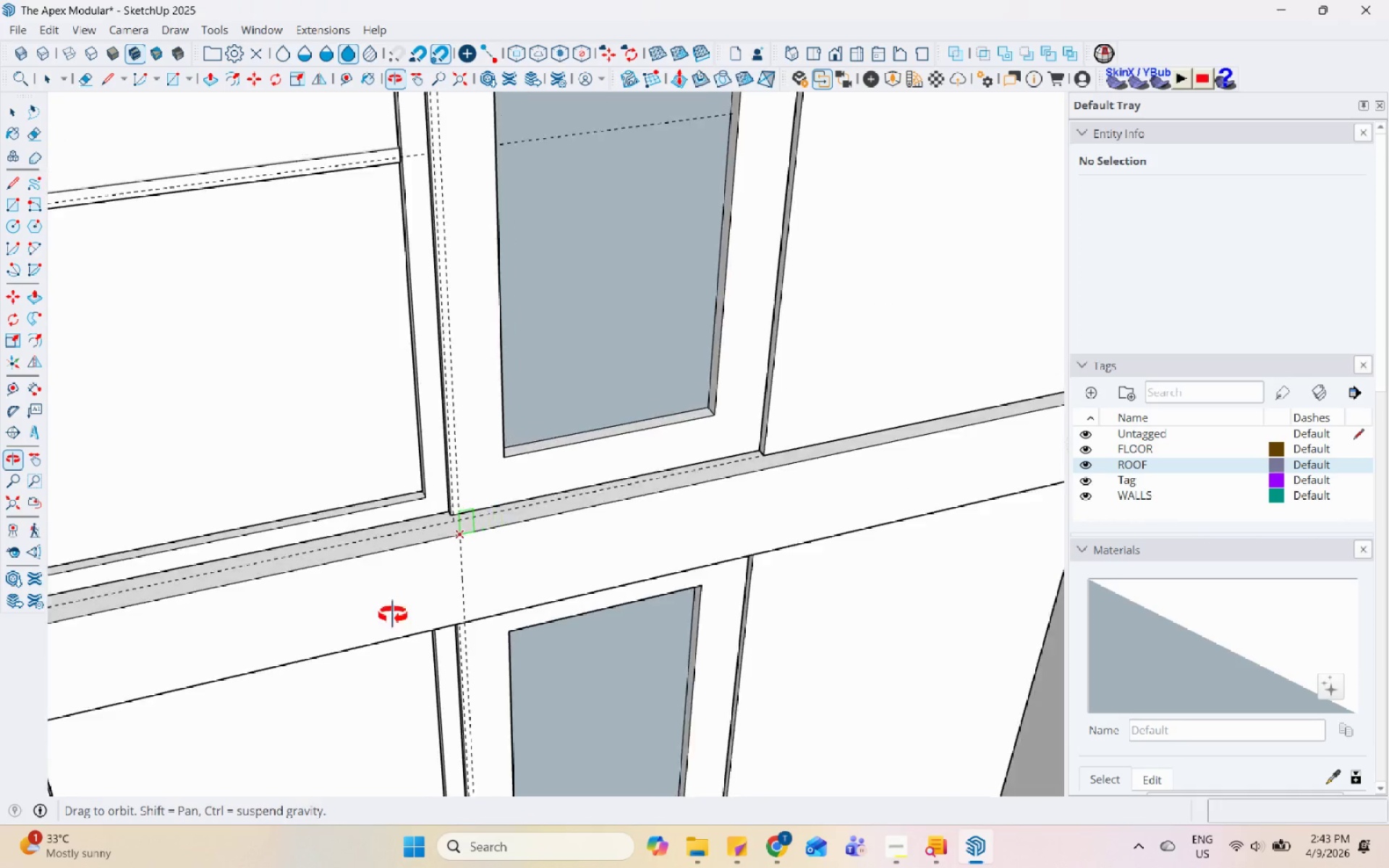 
scroll: coordinate [376, 566], scroll_direction: up, amount: 10.0
 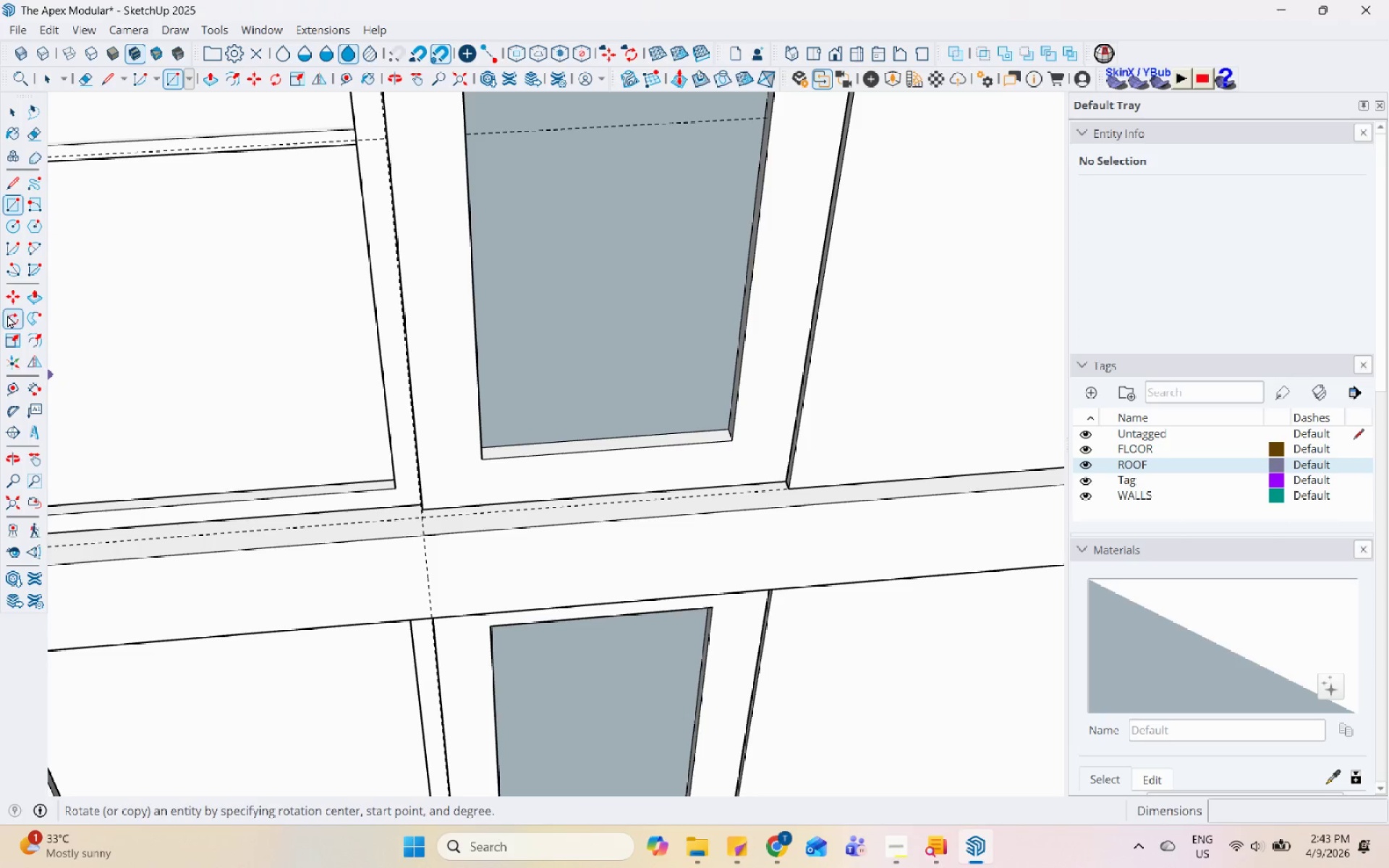 
scroll: coordinate [566, 574], scroll_direction: down, amount: 8.0
 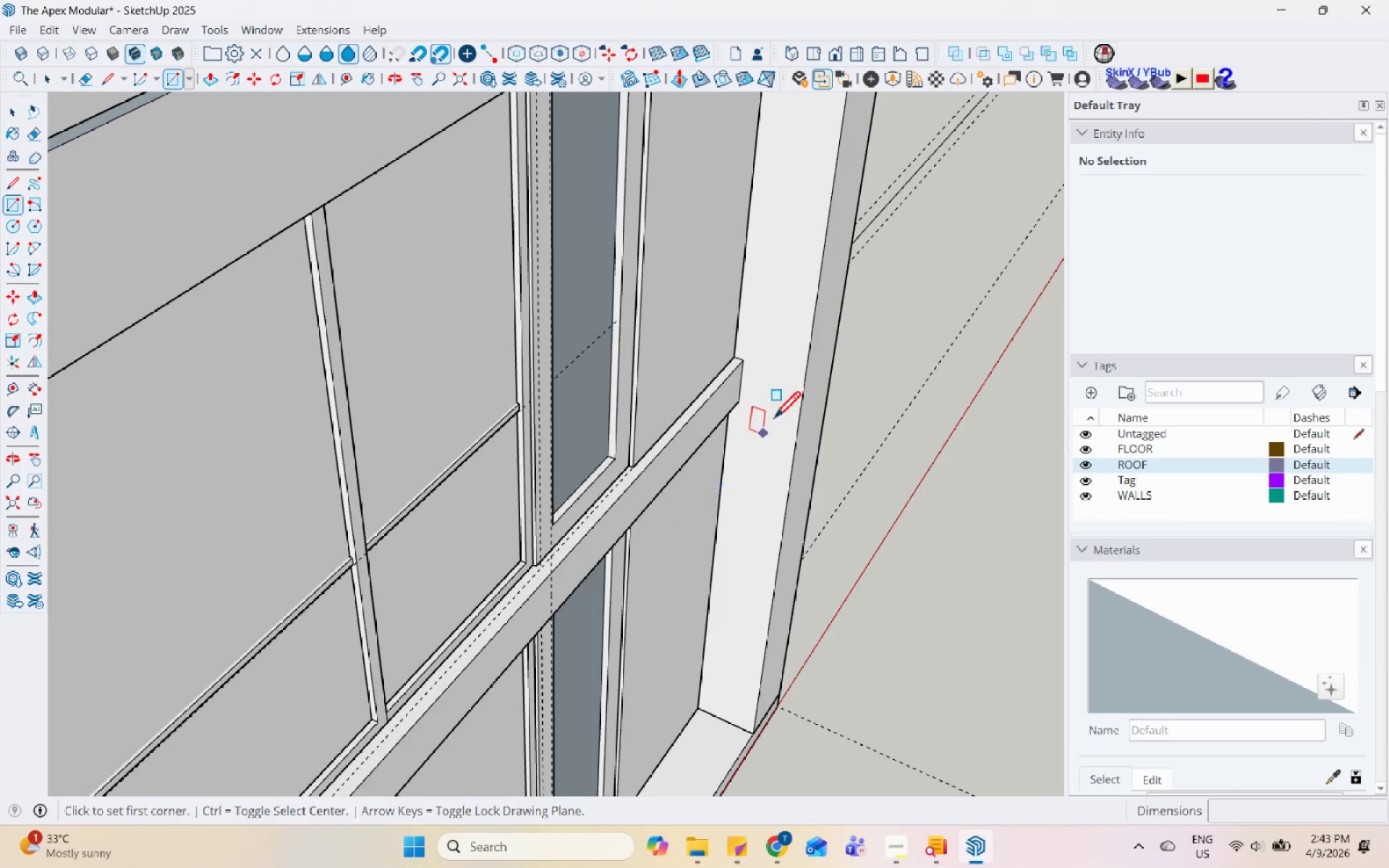 
key(Space)
 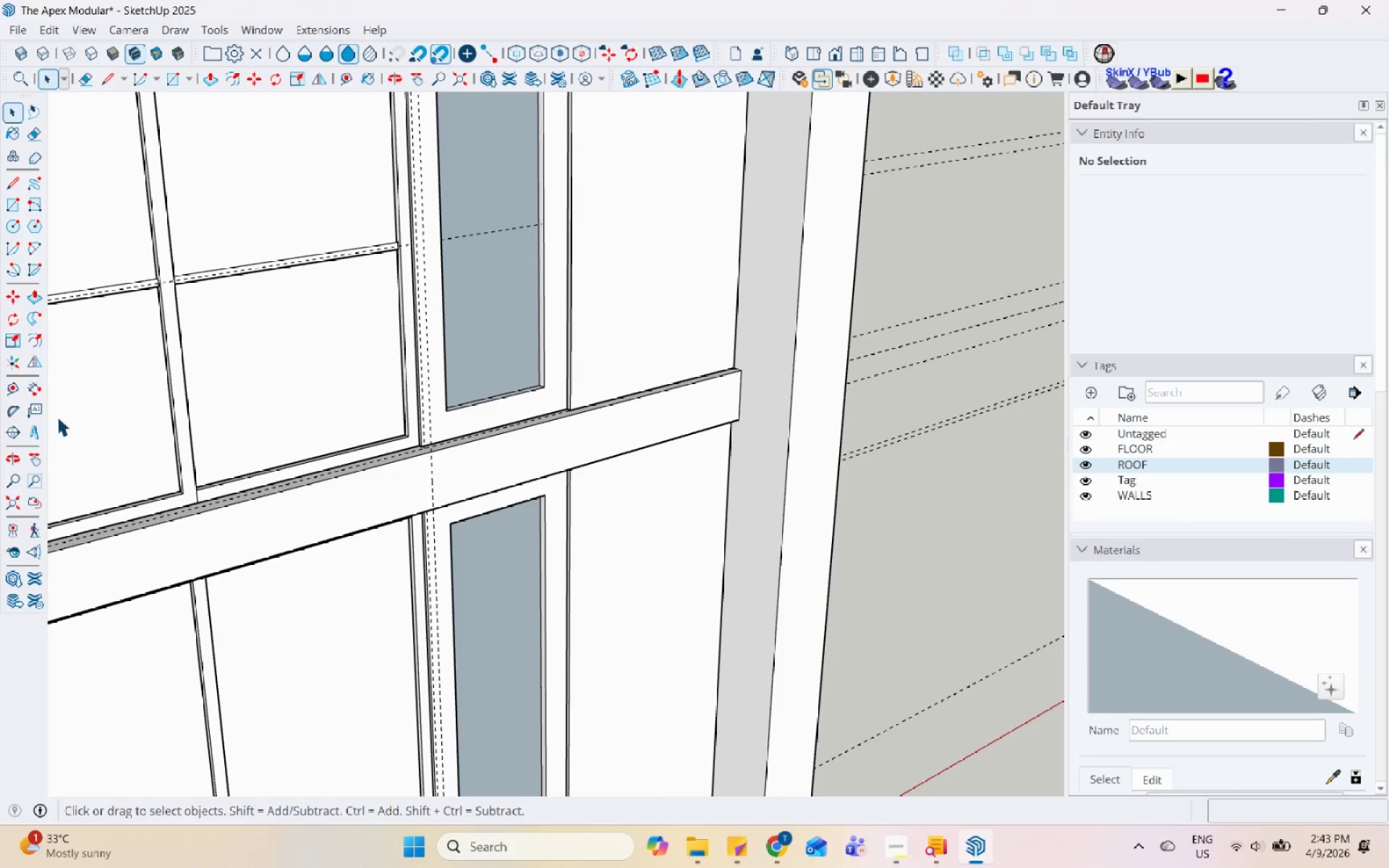 
left_click([16, 382])
 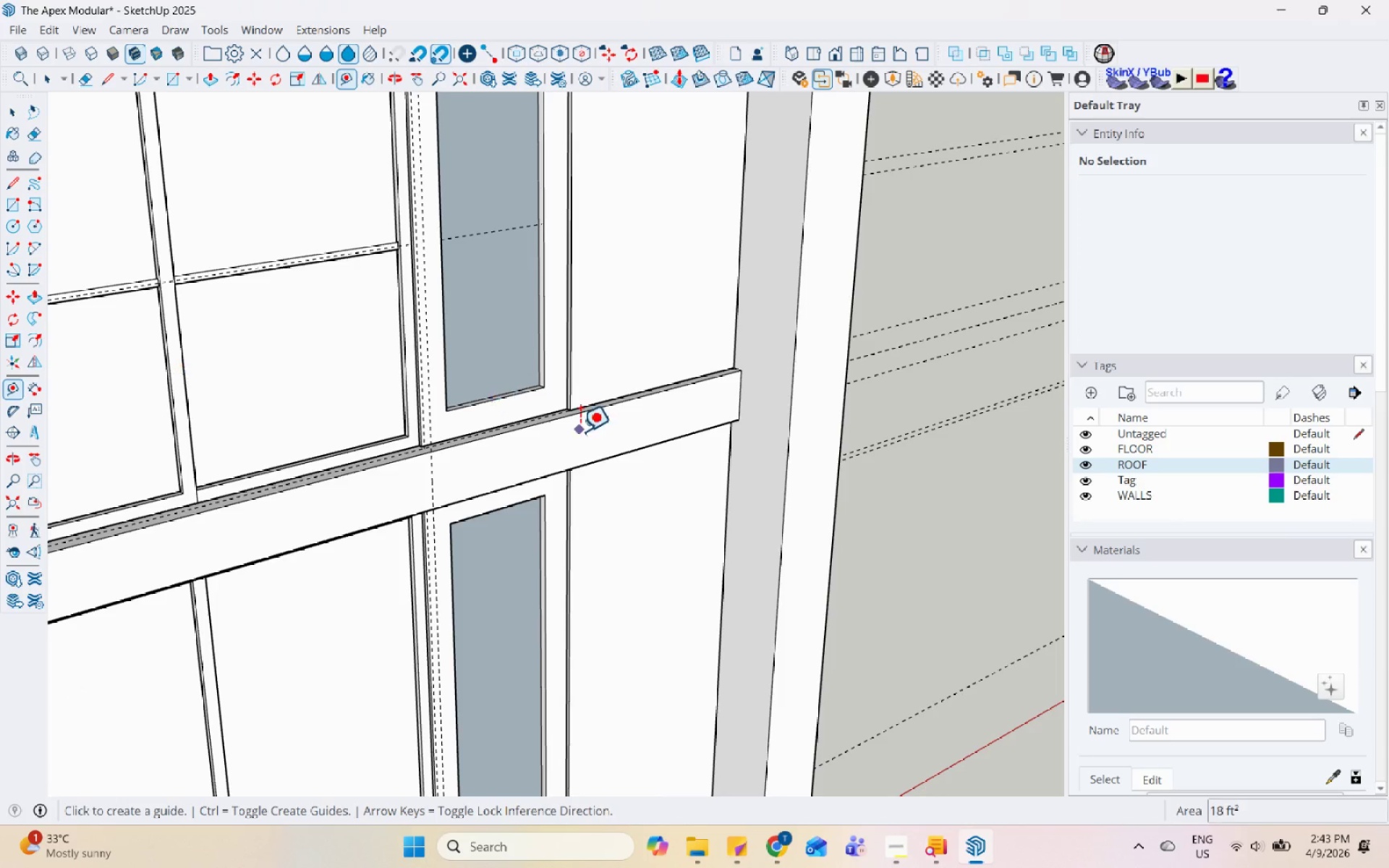 
scroll: coordinate [302, 478], scroll_direction: up, amount: 10.0
 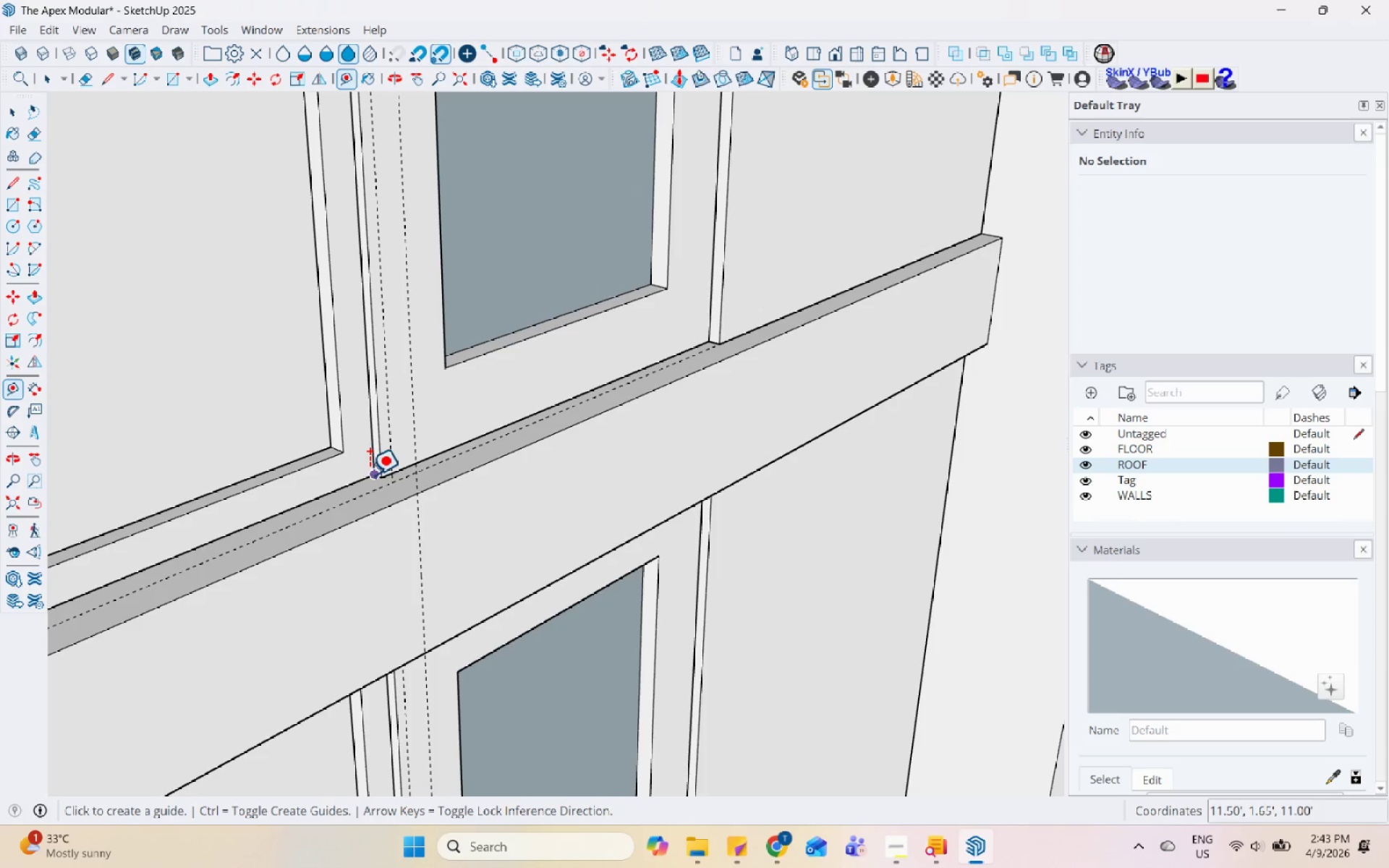 
left_click([364, 470])
 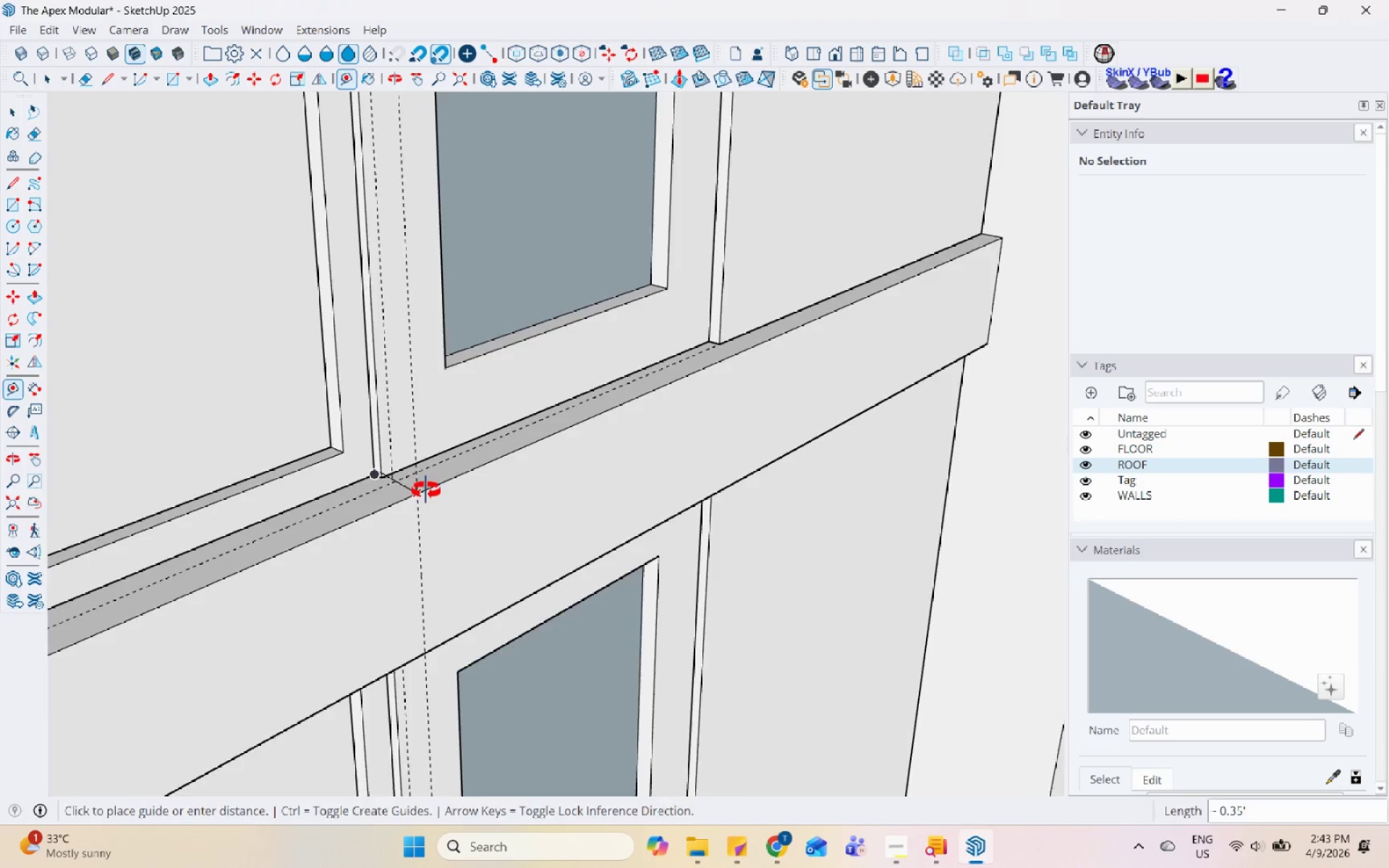 
key(Escape)
 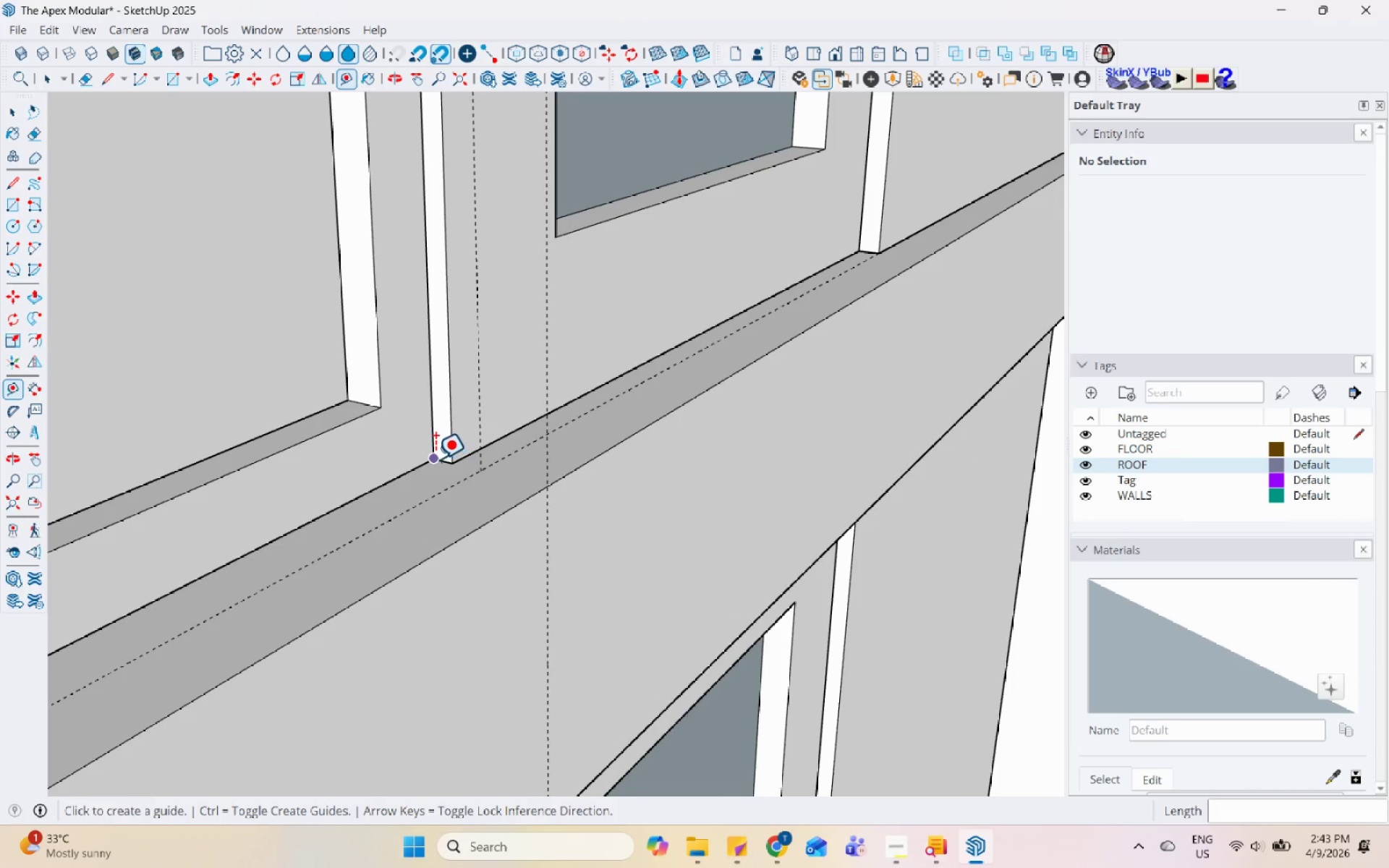 
scroll: coordinate [478, 462], scroll_direction: up, amount: 7.0
 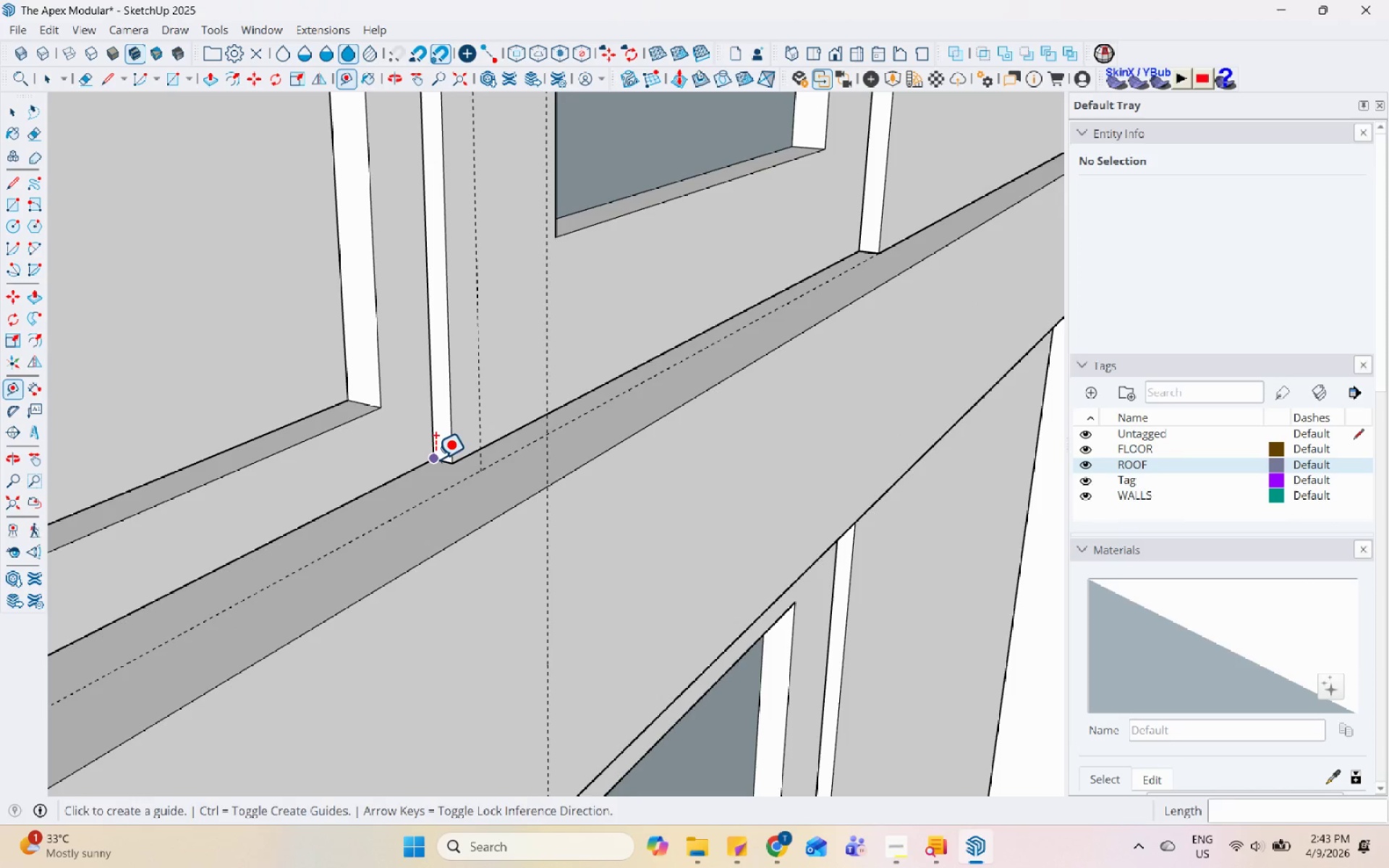 
left_click([435, 459])
 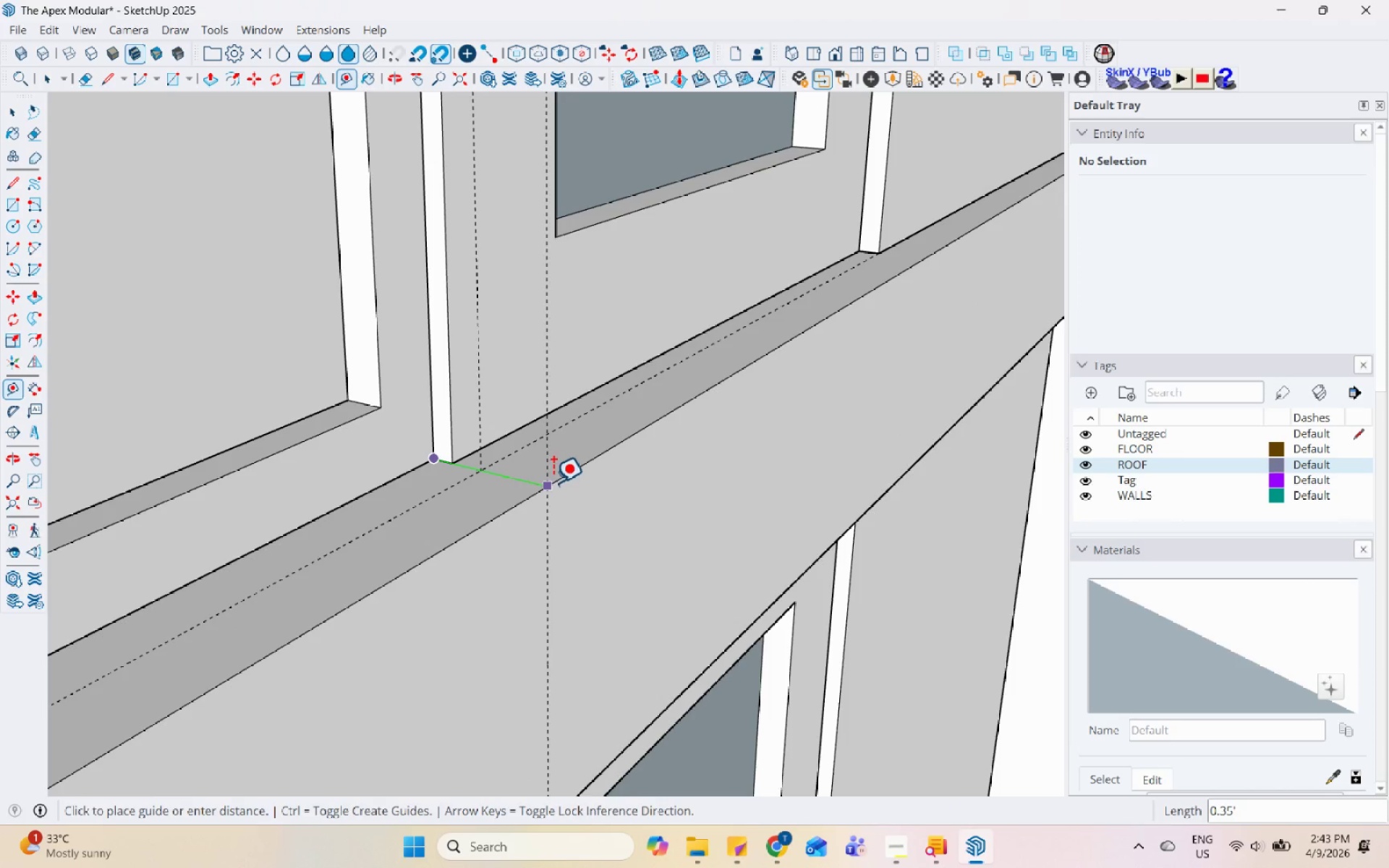 
left_click([553, 482])
 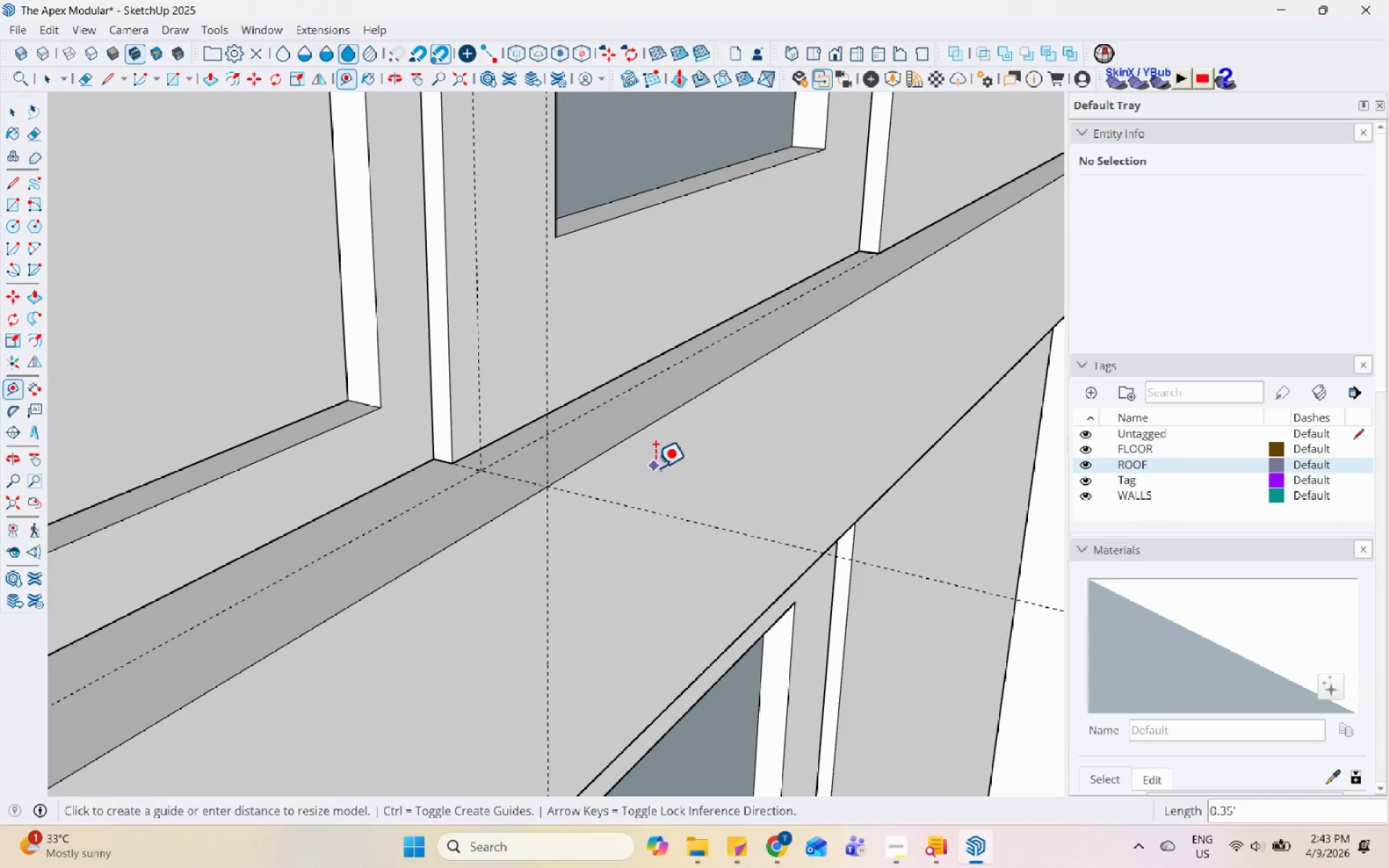 
double_click([432, 516])
 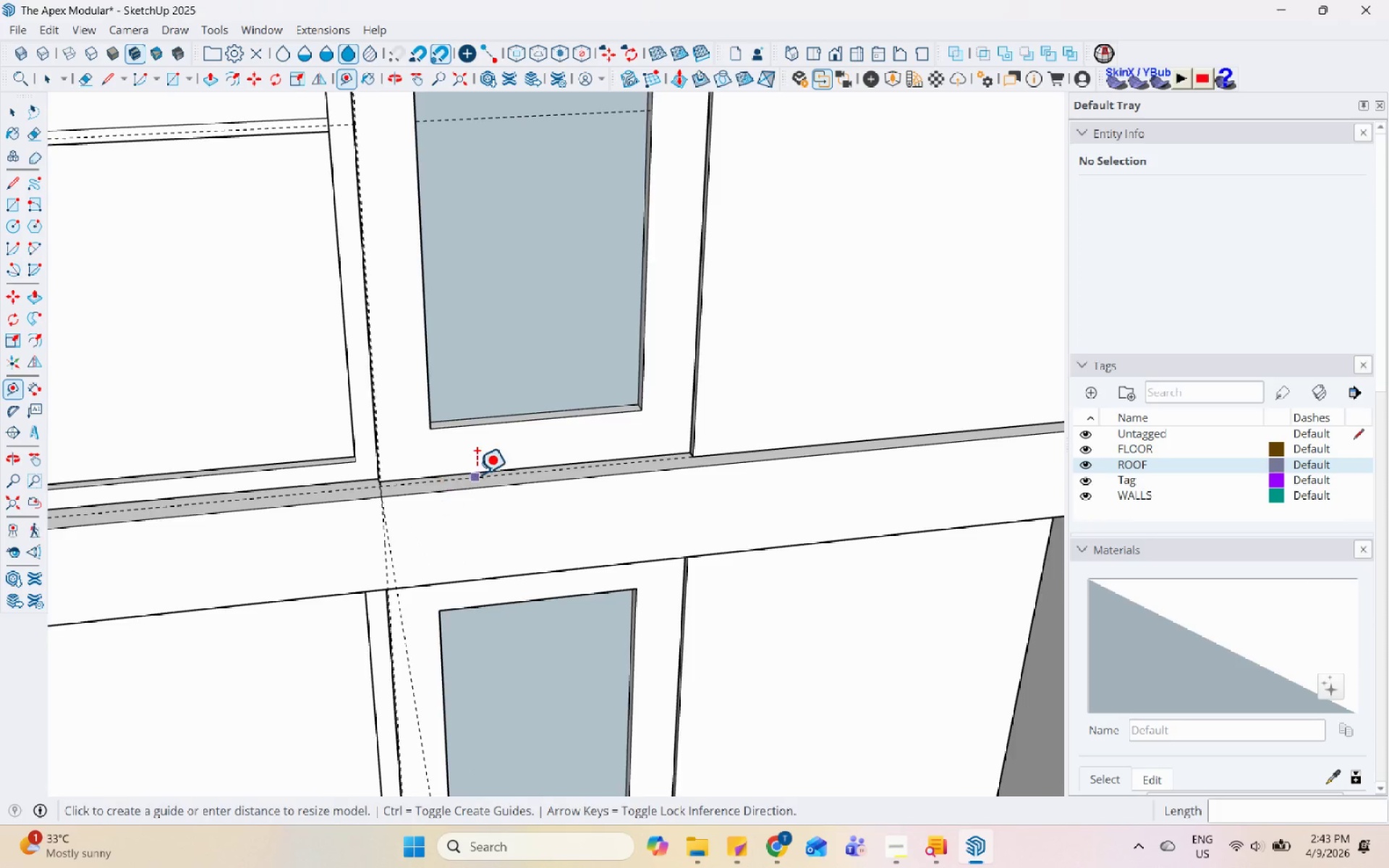 
scroll: coordinate [477, 474], scroll_direction: down, amount: 16.0
 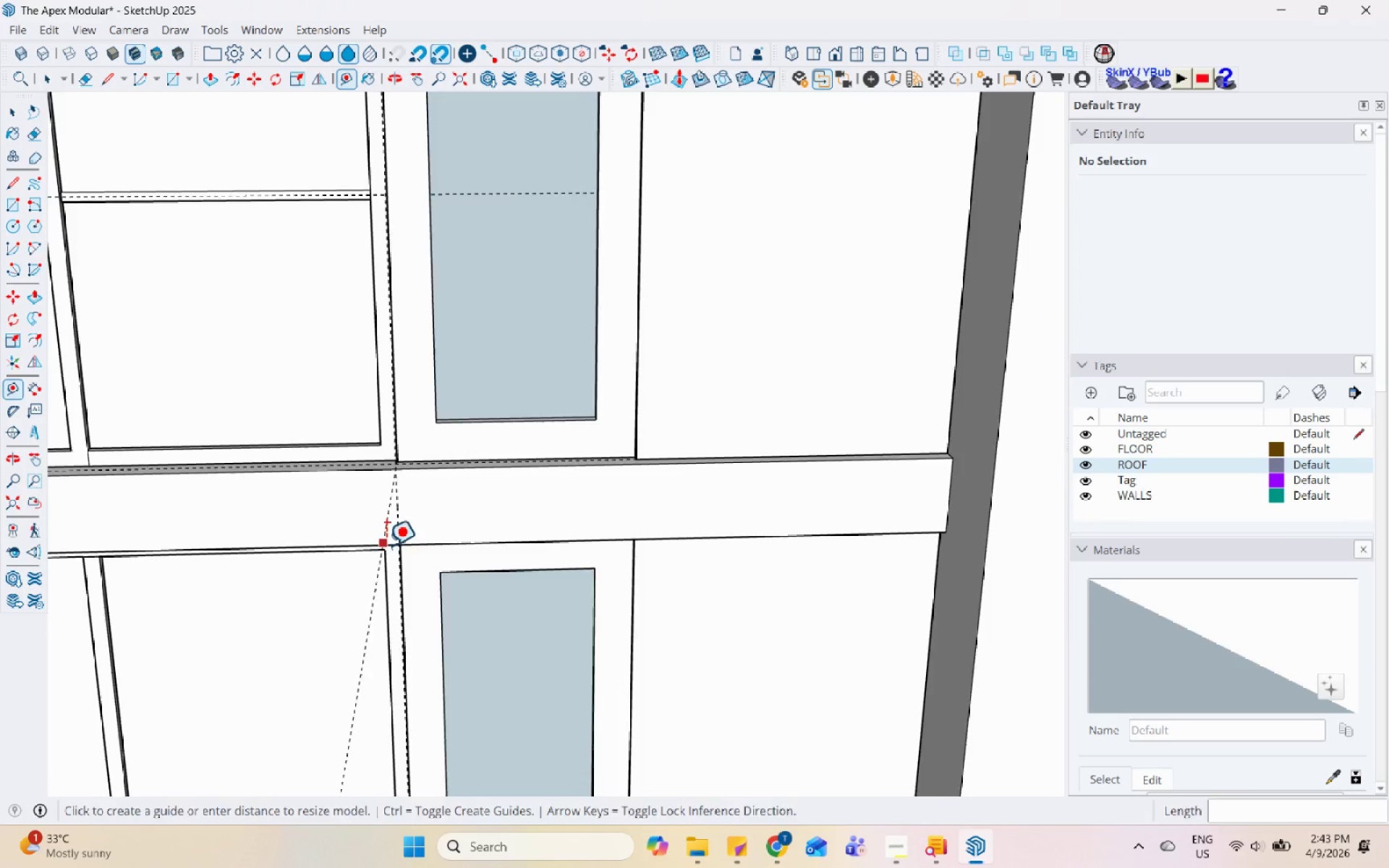 
scroll: coordinate [580, 360], scroll_direction: up, amount: 1.0
 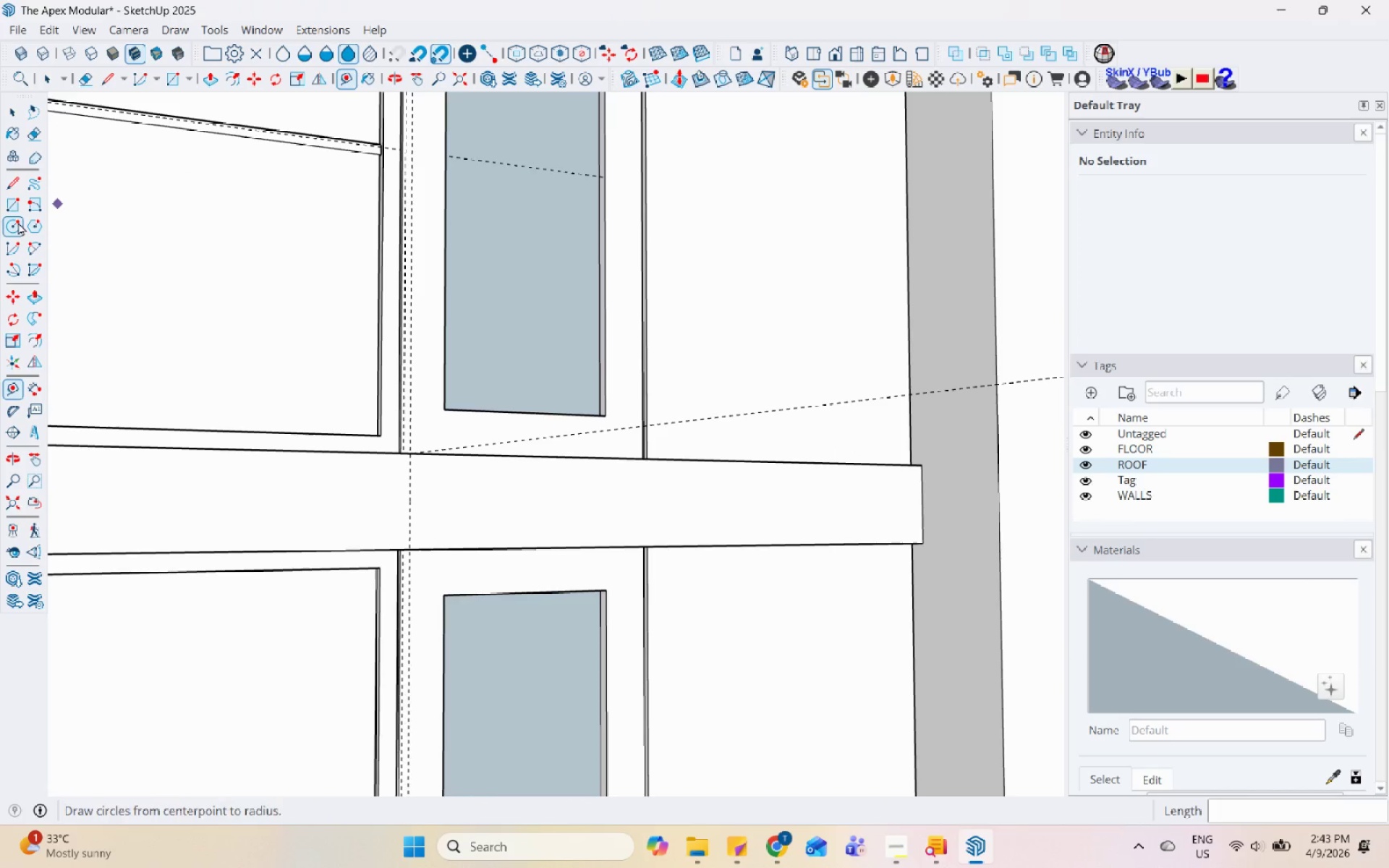 
left_click([7, 200])
 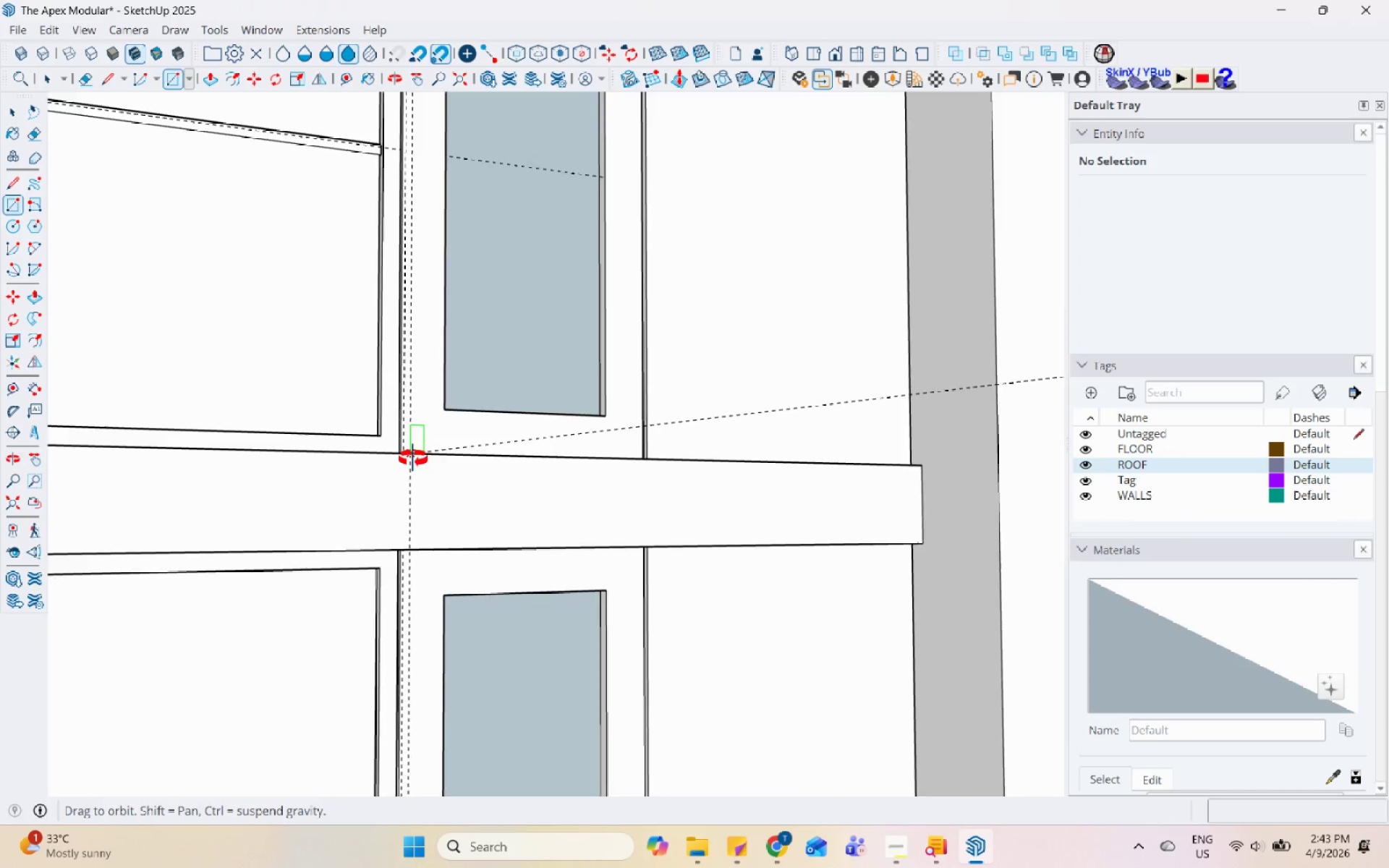 
scroll: coordinate [443, 541], scroll_direction: up, amount: 8.0
 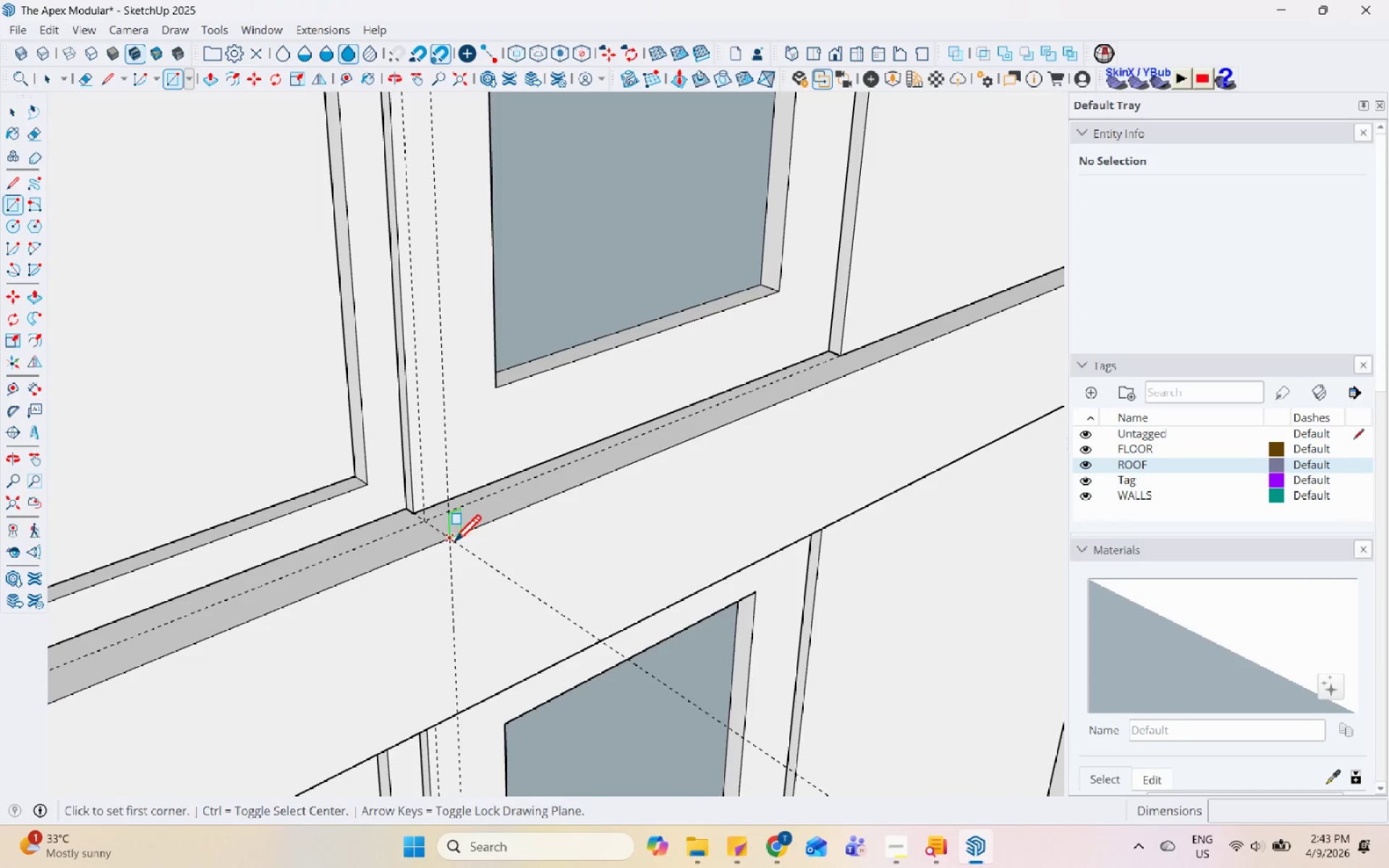 
left_click([451, 544])
 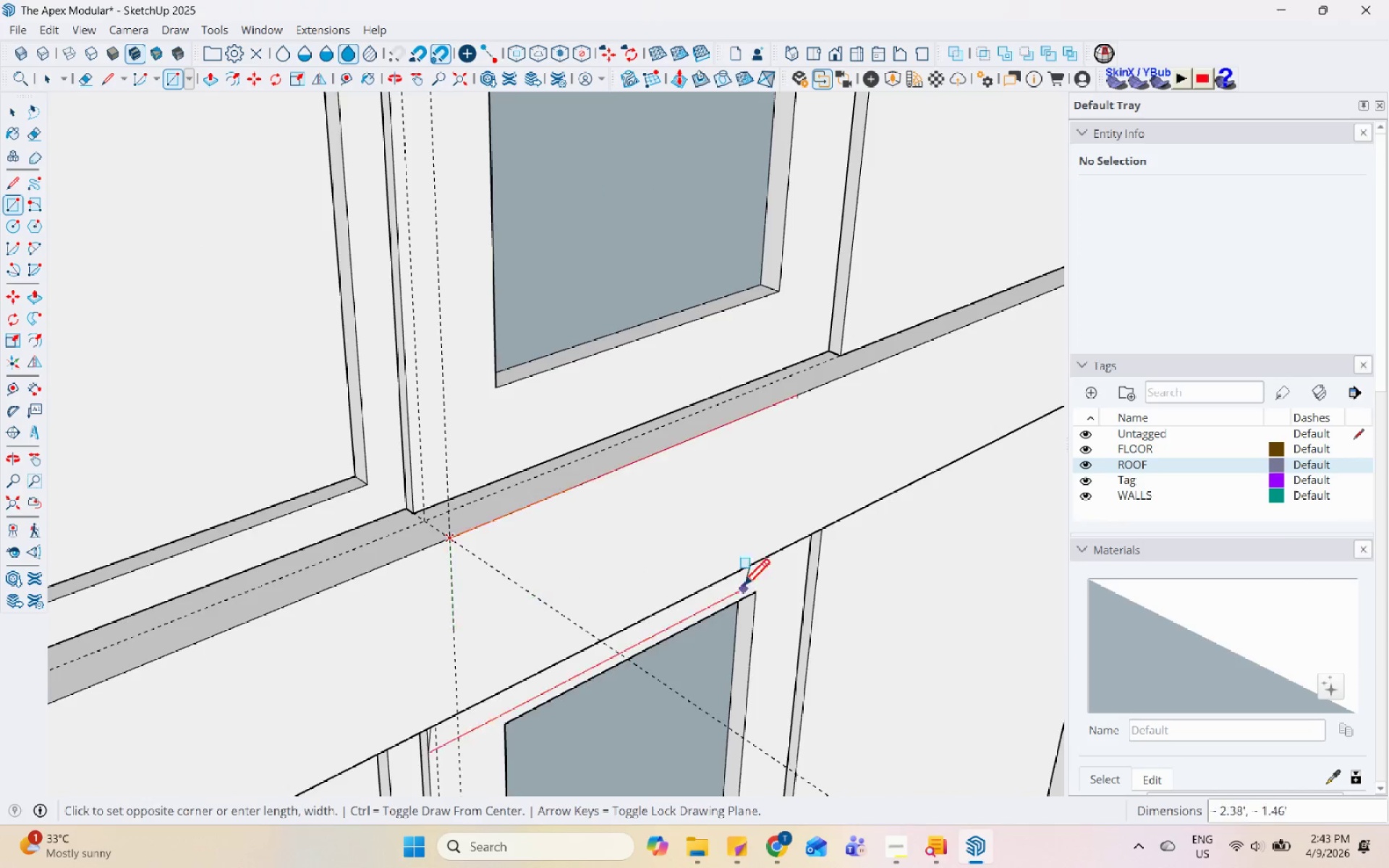 
scroll: coordinate [815, 473], scroll_direction: down, amount: 8.0
 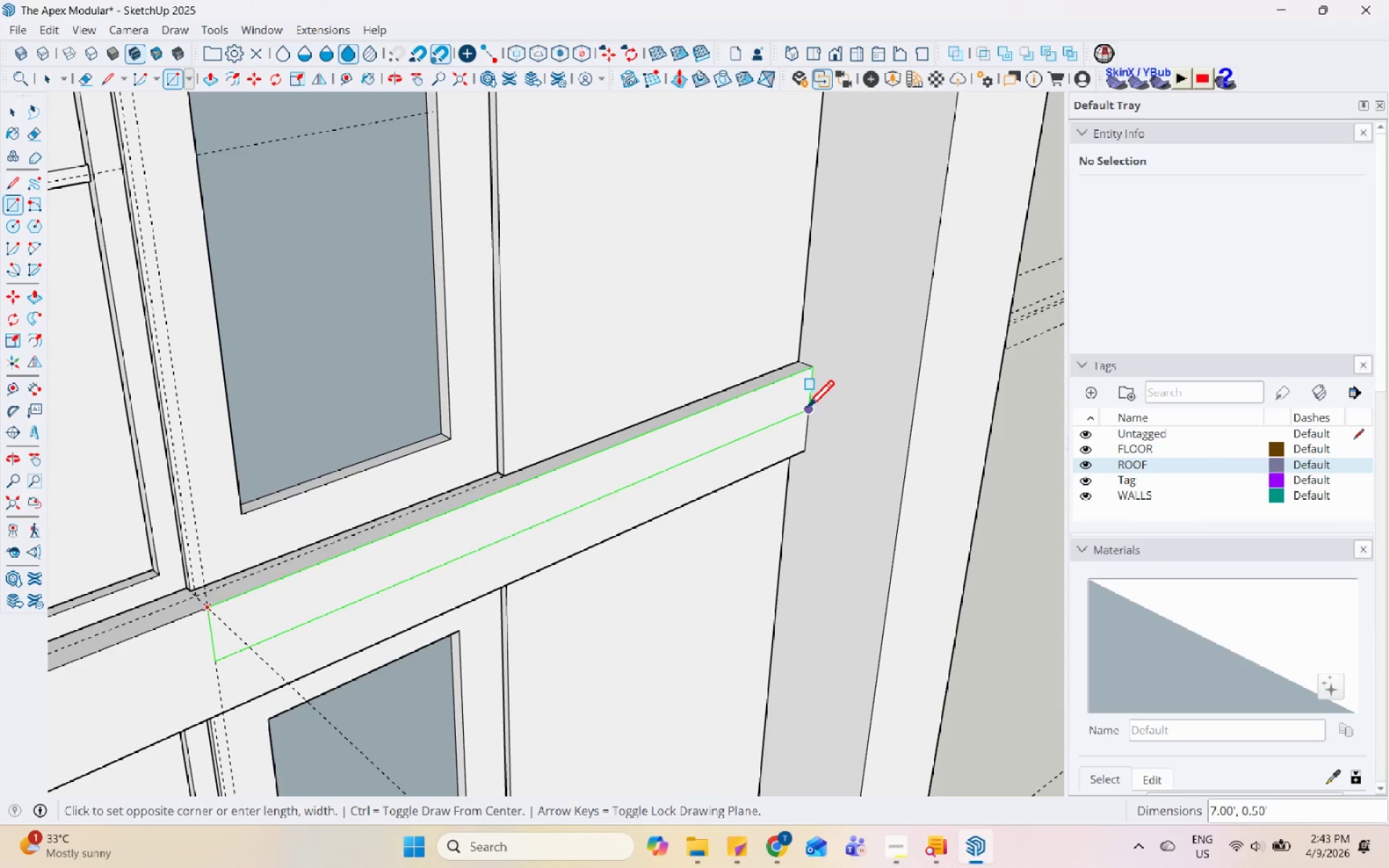 
left_click([807, 409])
 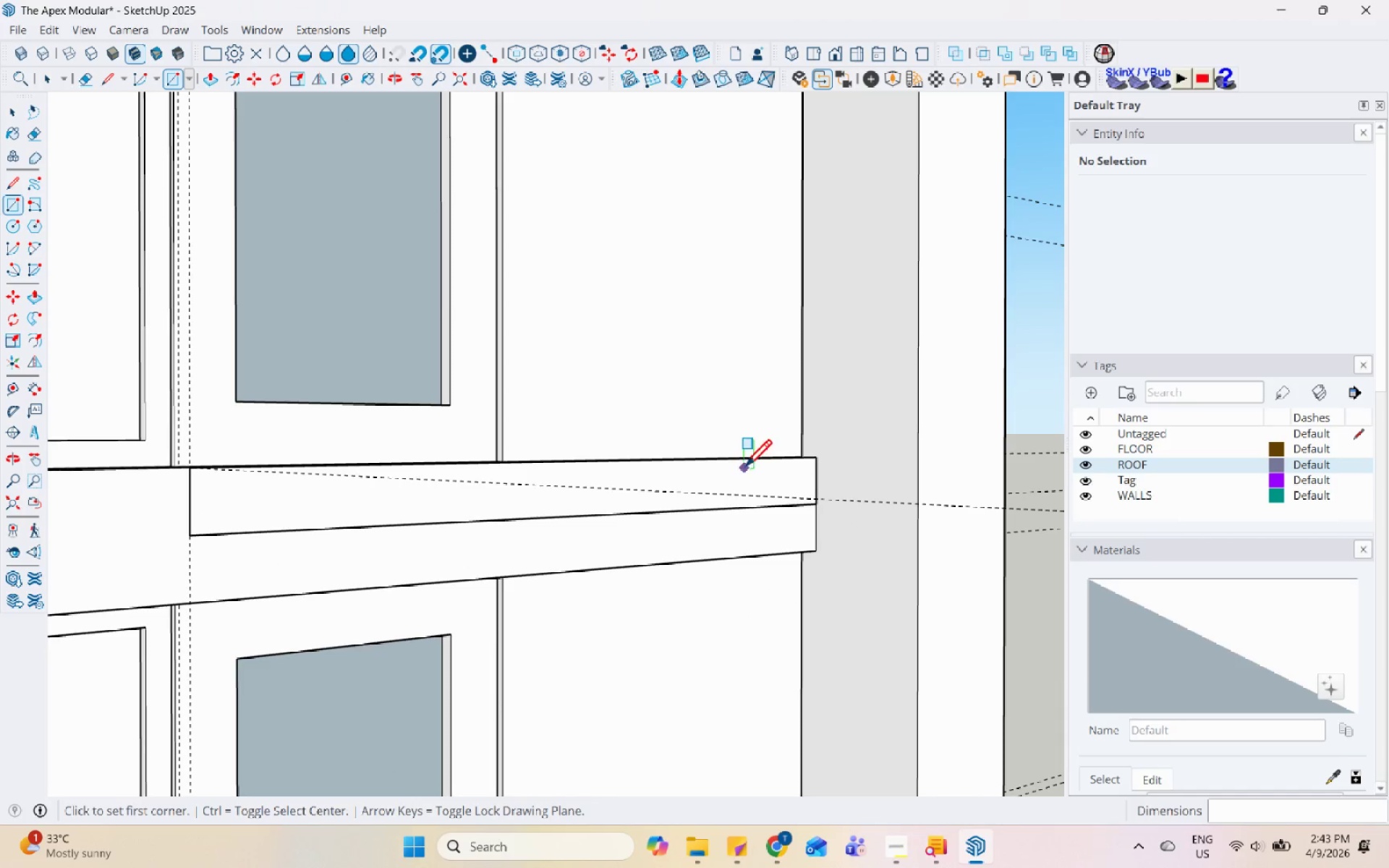 
key(Control+Z)
 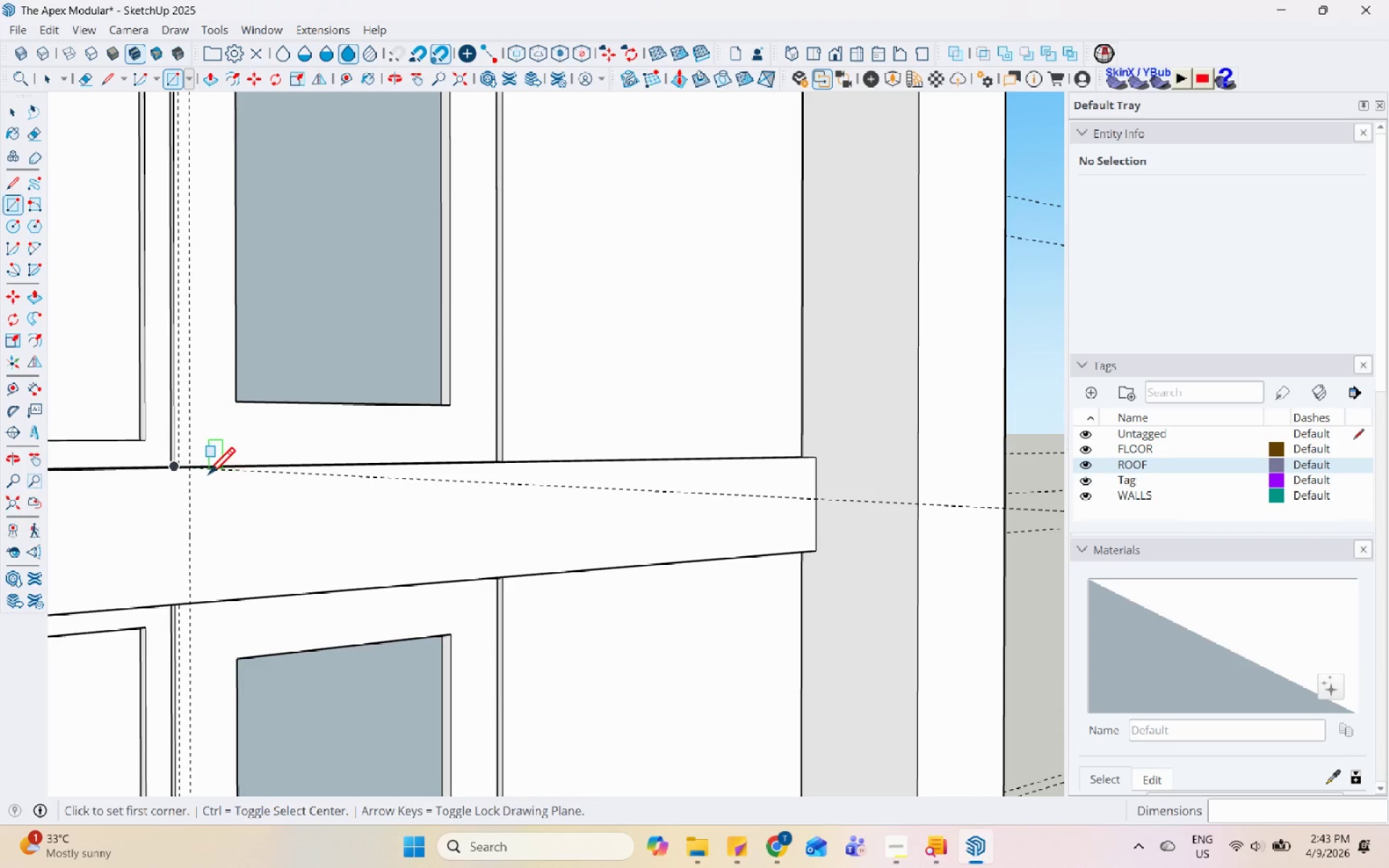 
left_click([191, 471])
 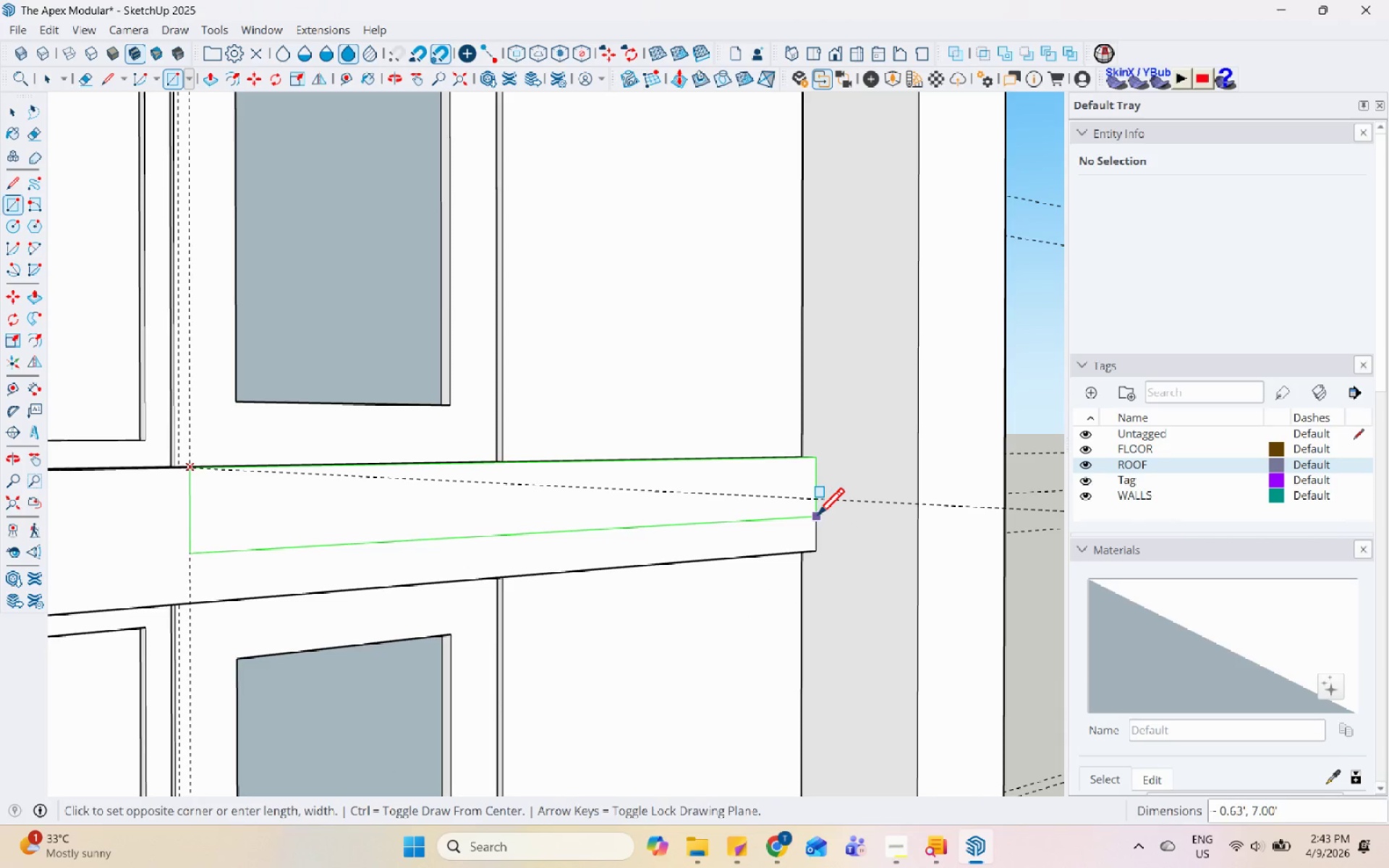 
left_click([816, 518])
 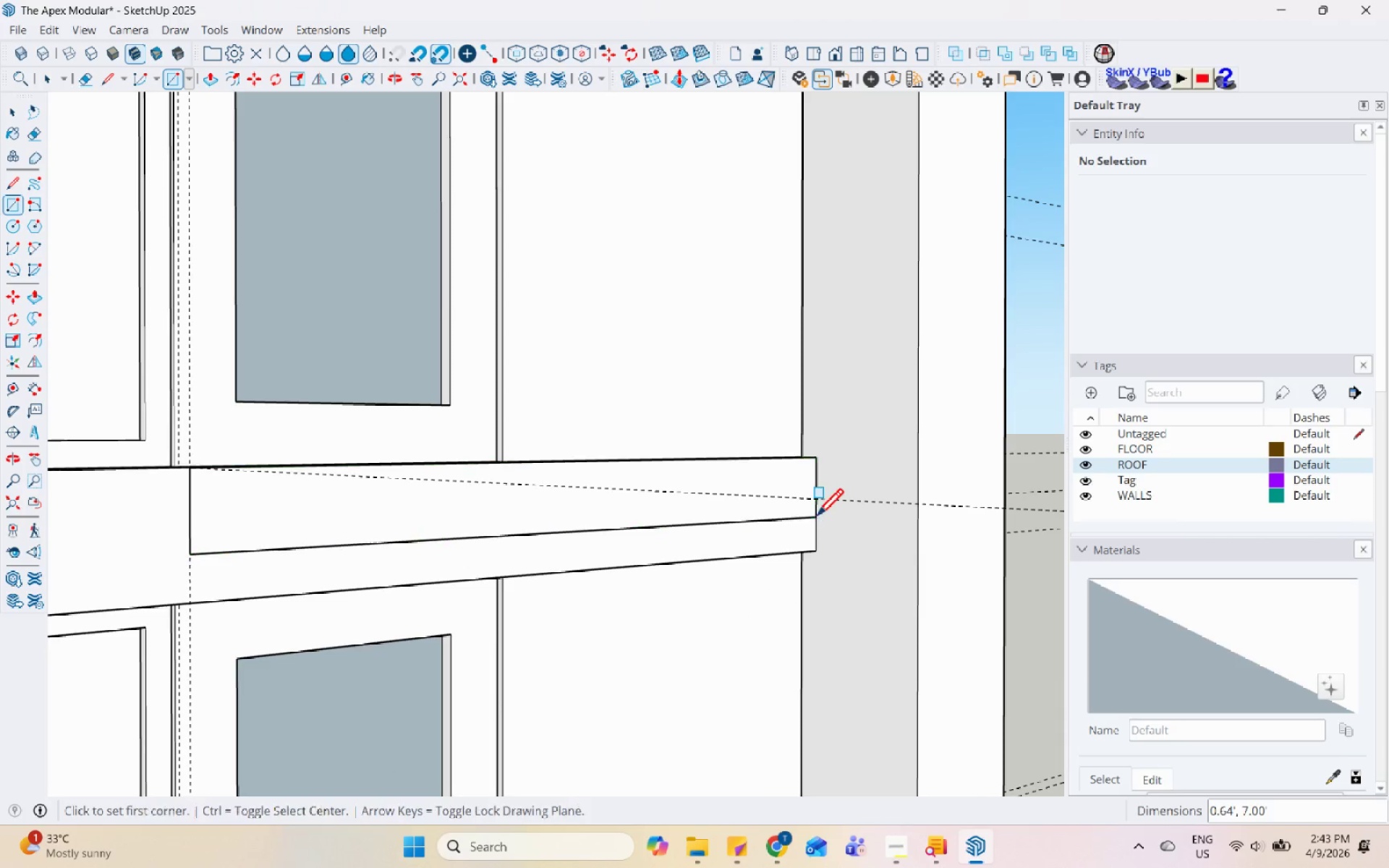 
key(Space)
 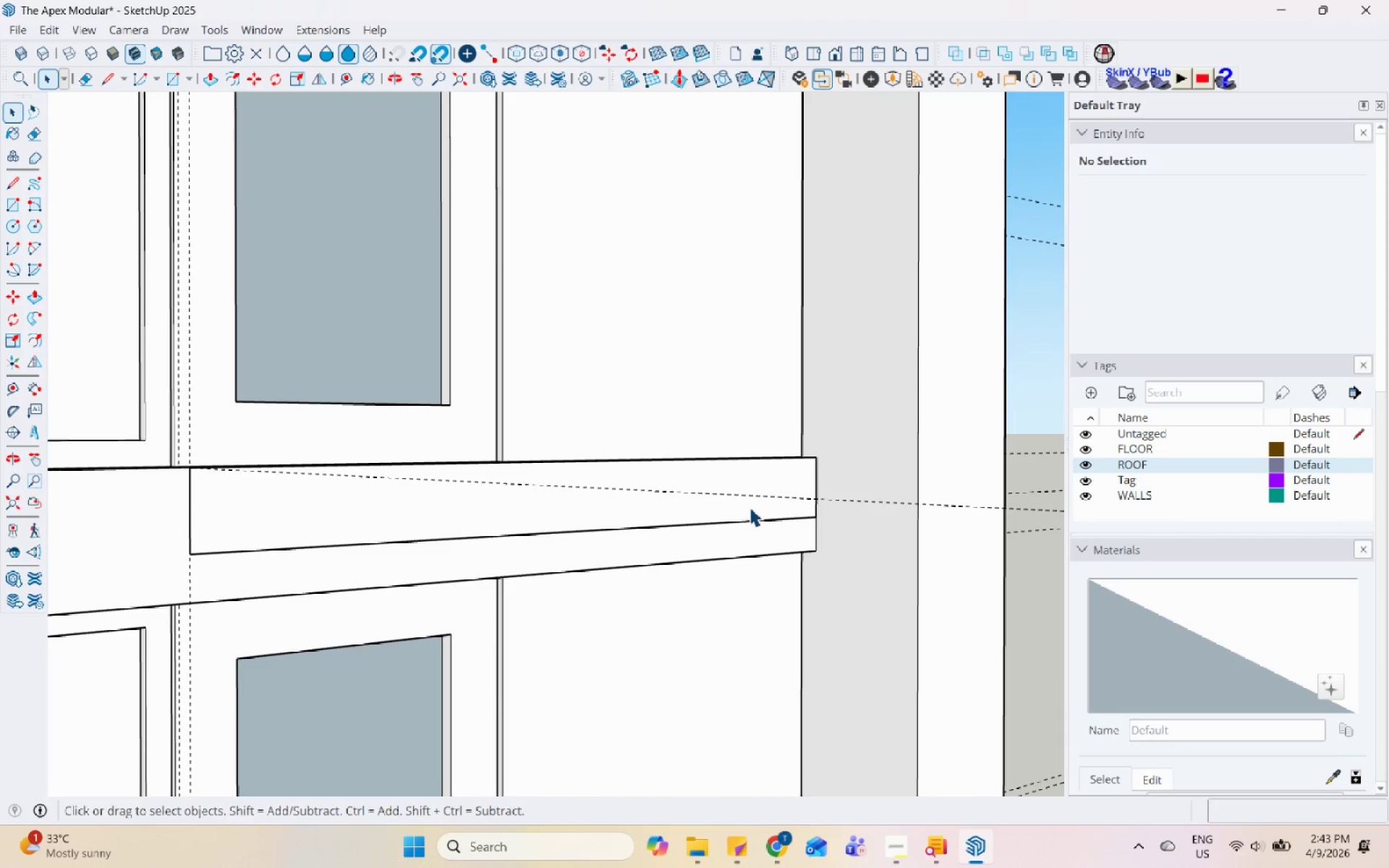 
left_click([749, 506])
 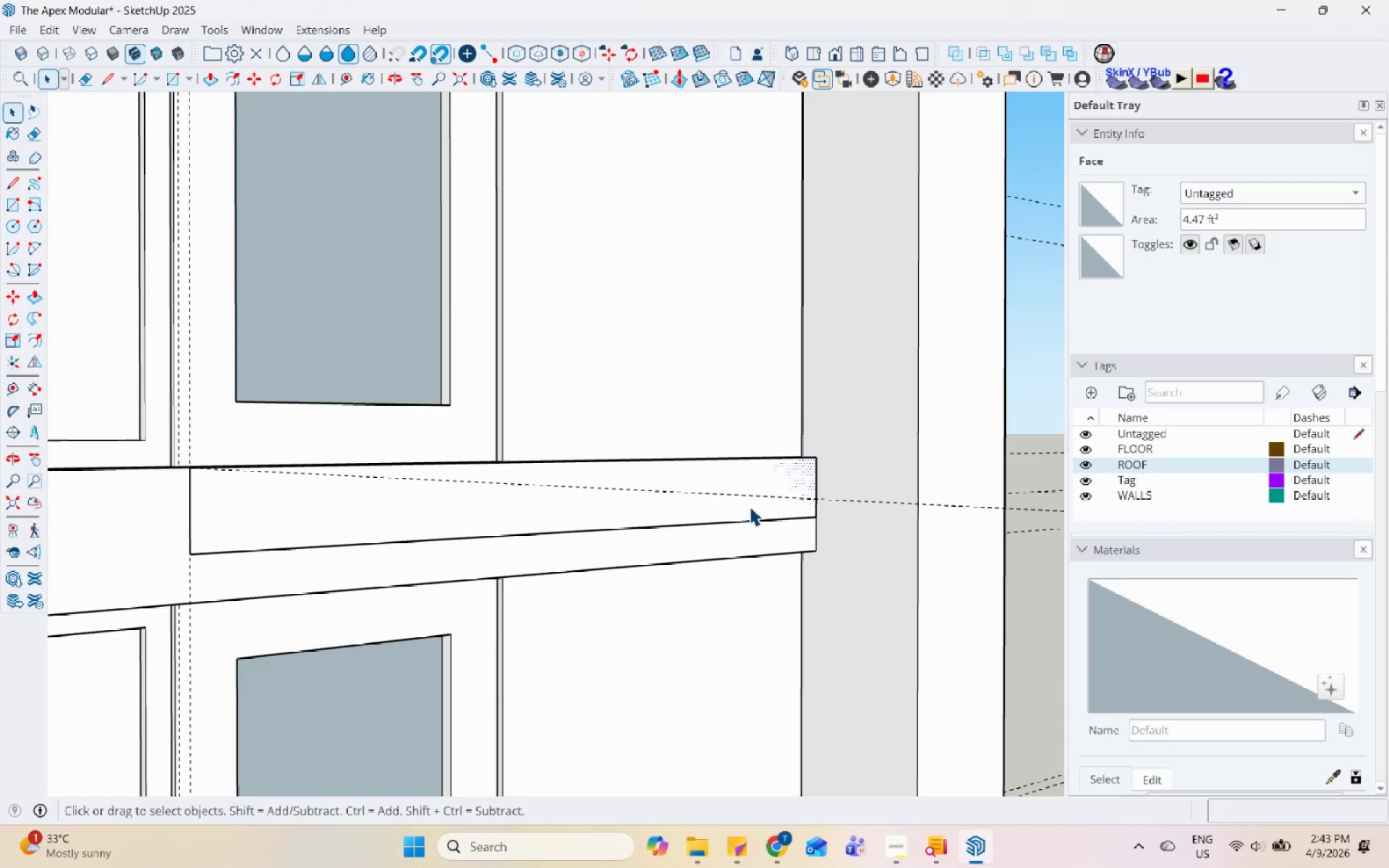 
key(P)
 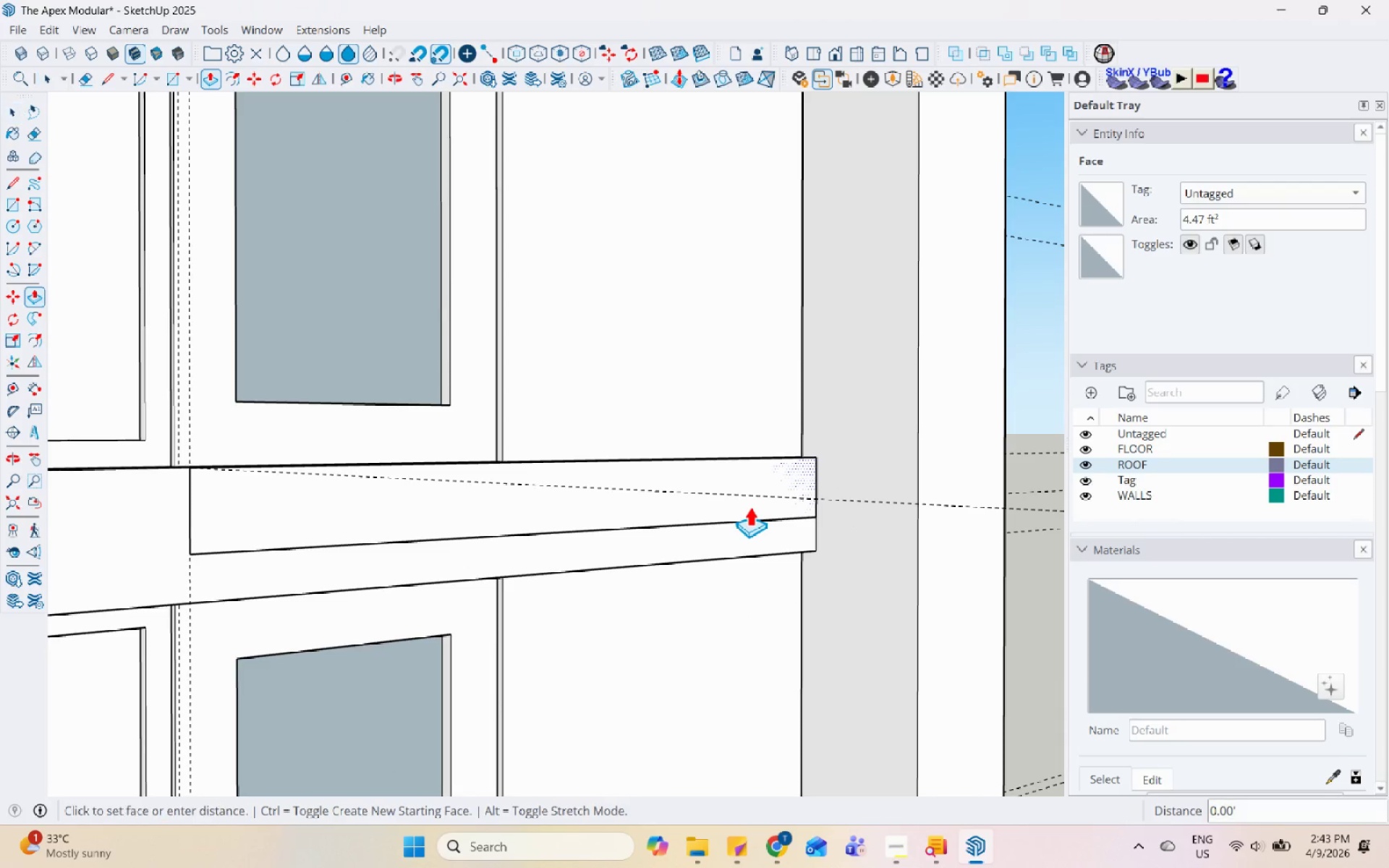 
left_click([749, 506])
 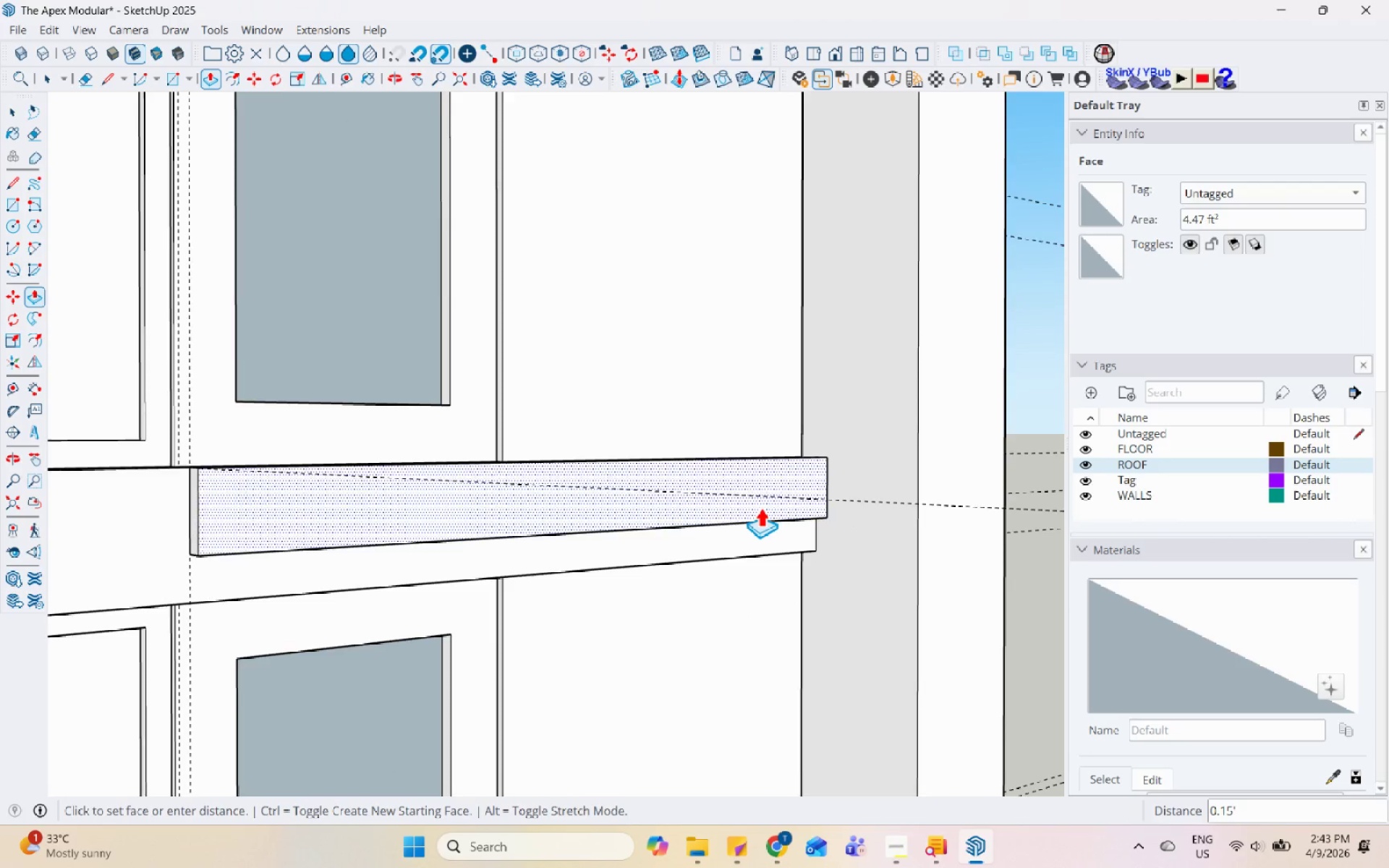 
scroll: coordinate [760, 507], scroll_direction: down, amount: 3.0
 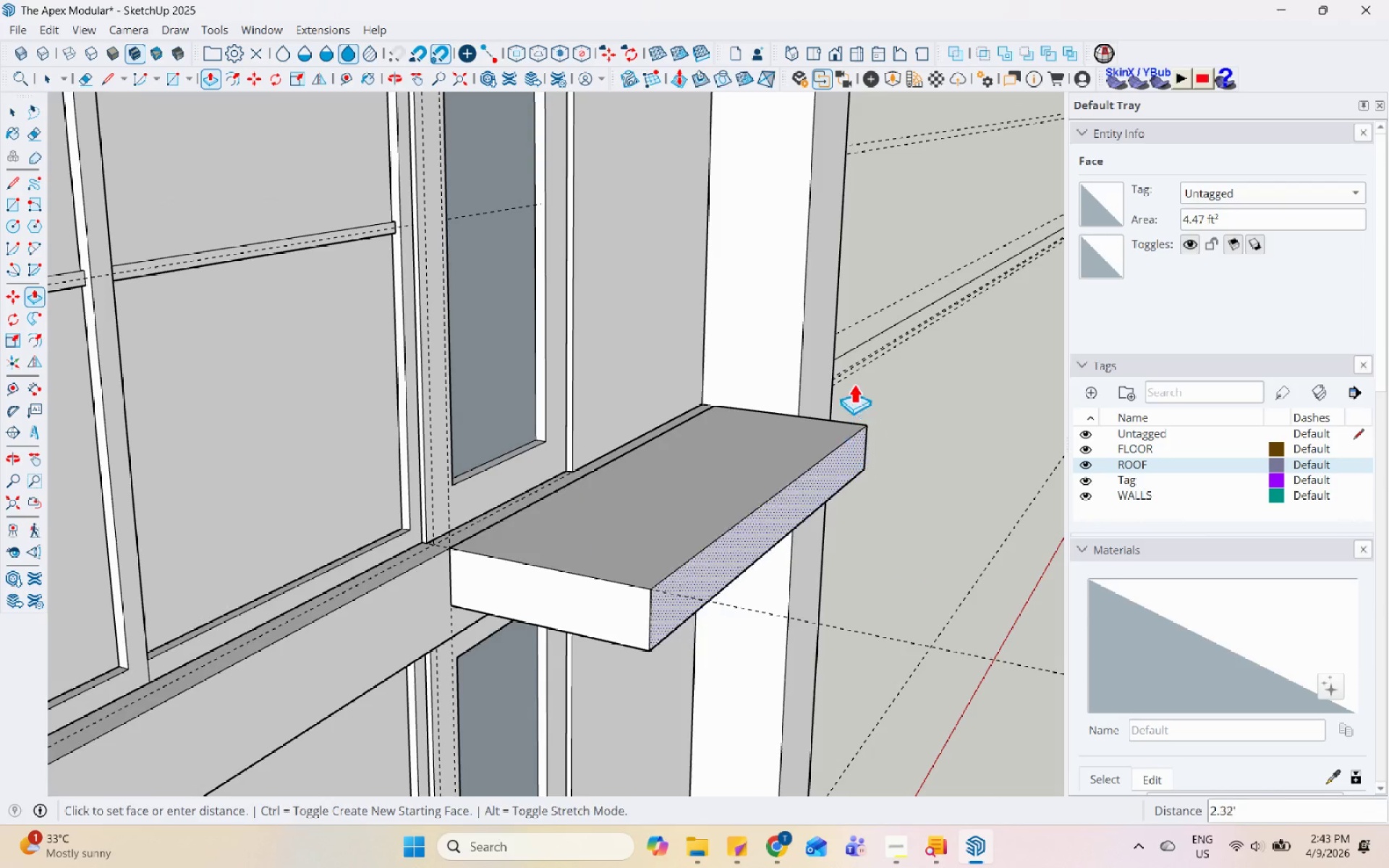 
left_click([800, 359])
 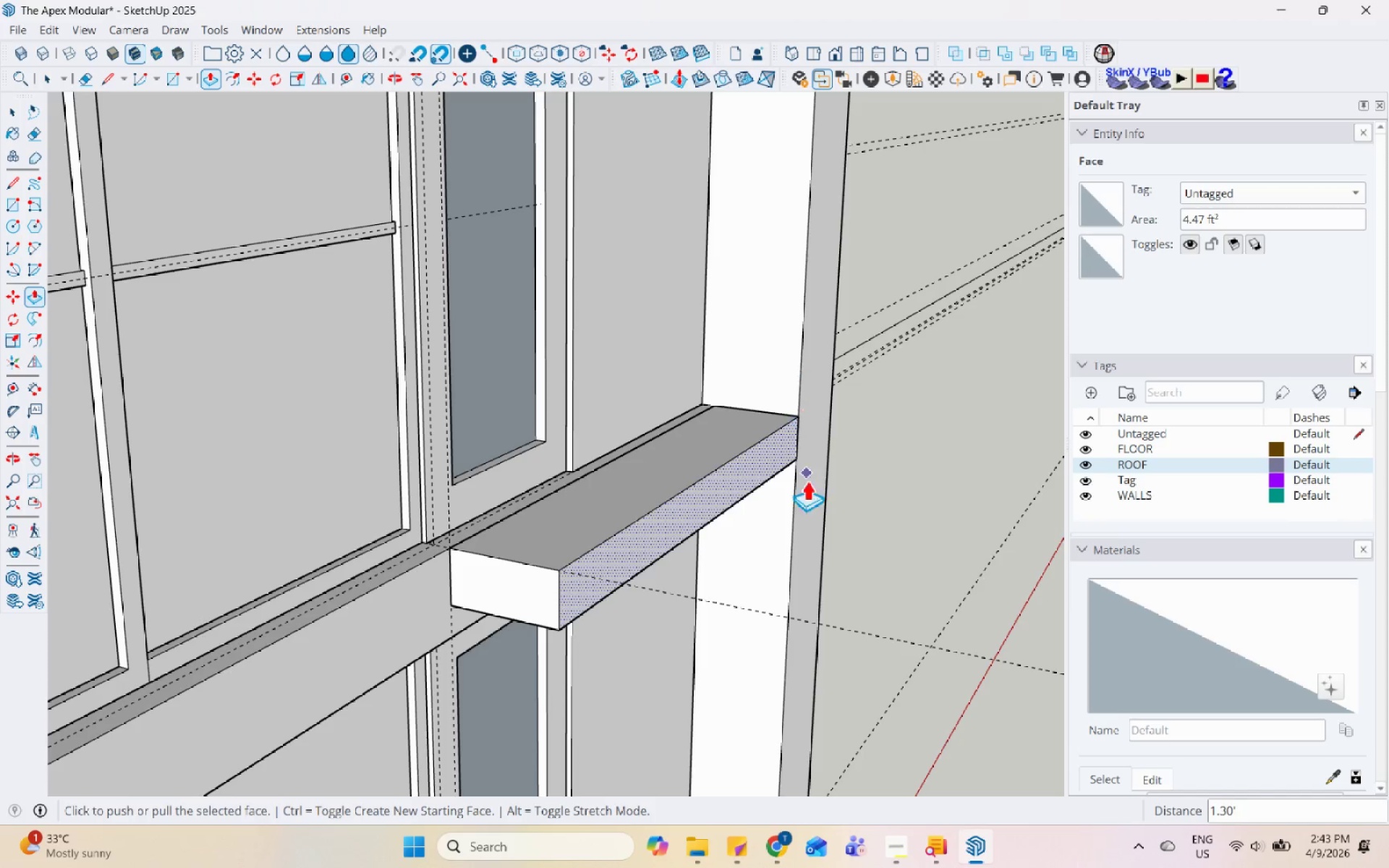 
scroll: coordinate [572, 432], scroll_direction: down, amount: 14.0
 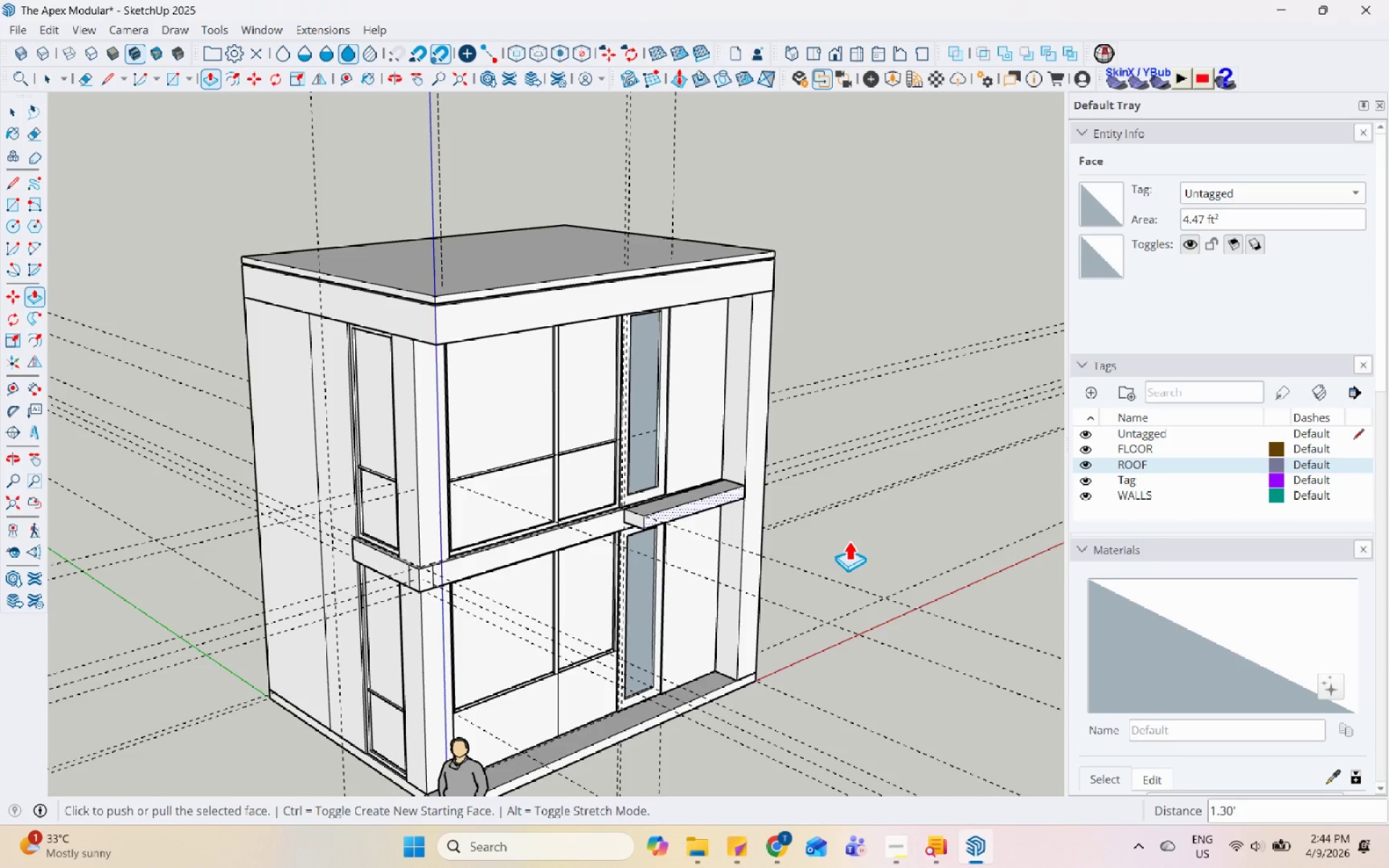 
wait(15.37)
 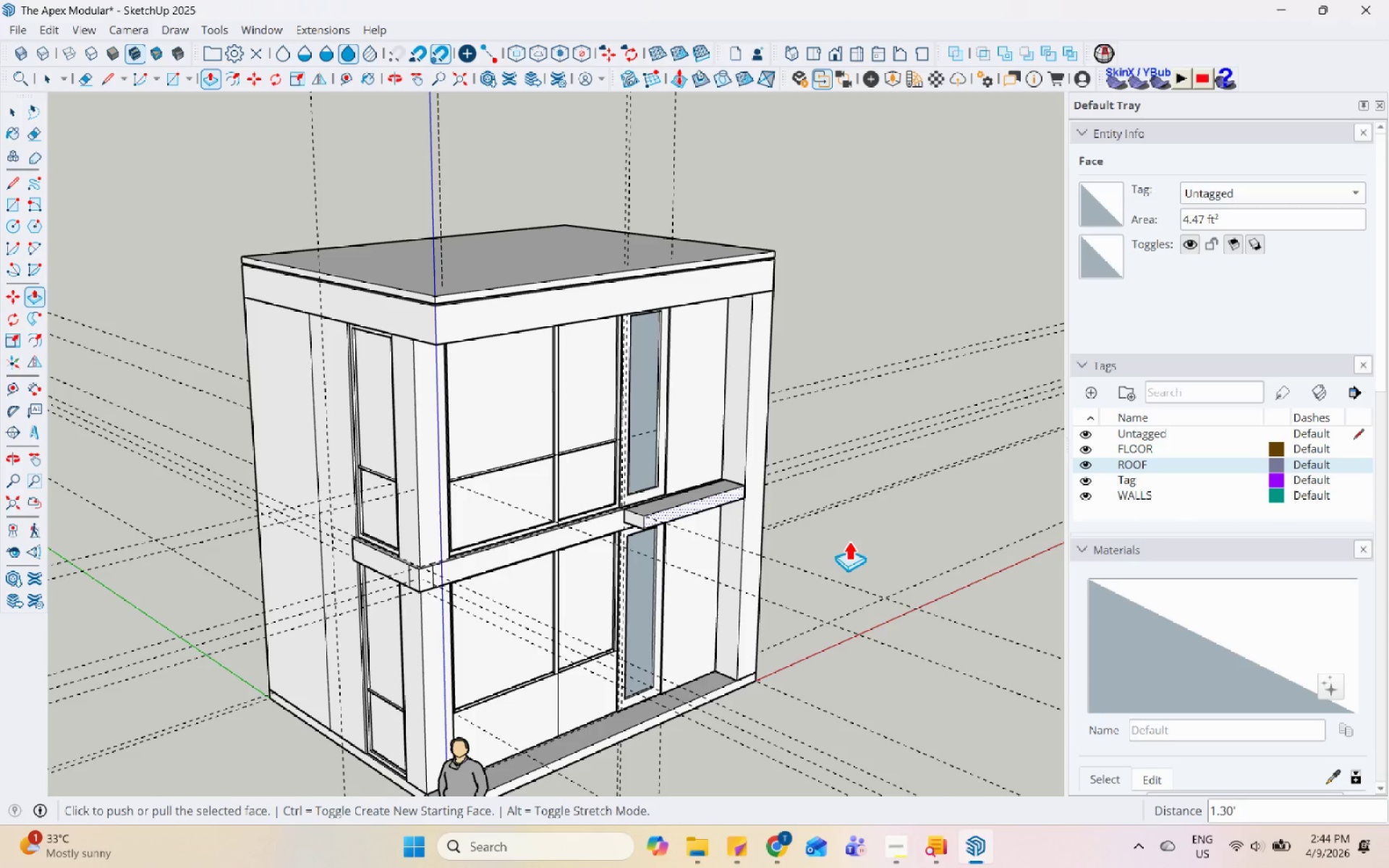 
scroll: coordinate [845, 548], scroll_direction: down, amount: 3.0
 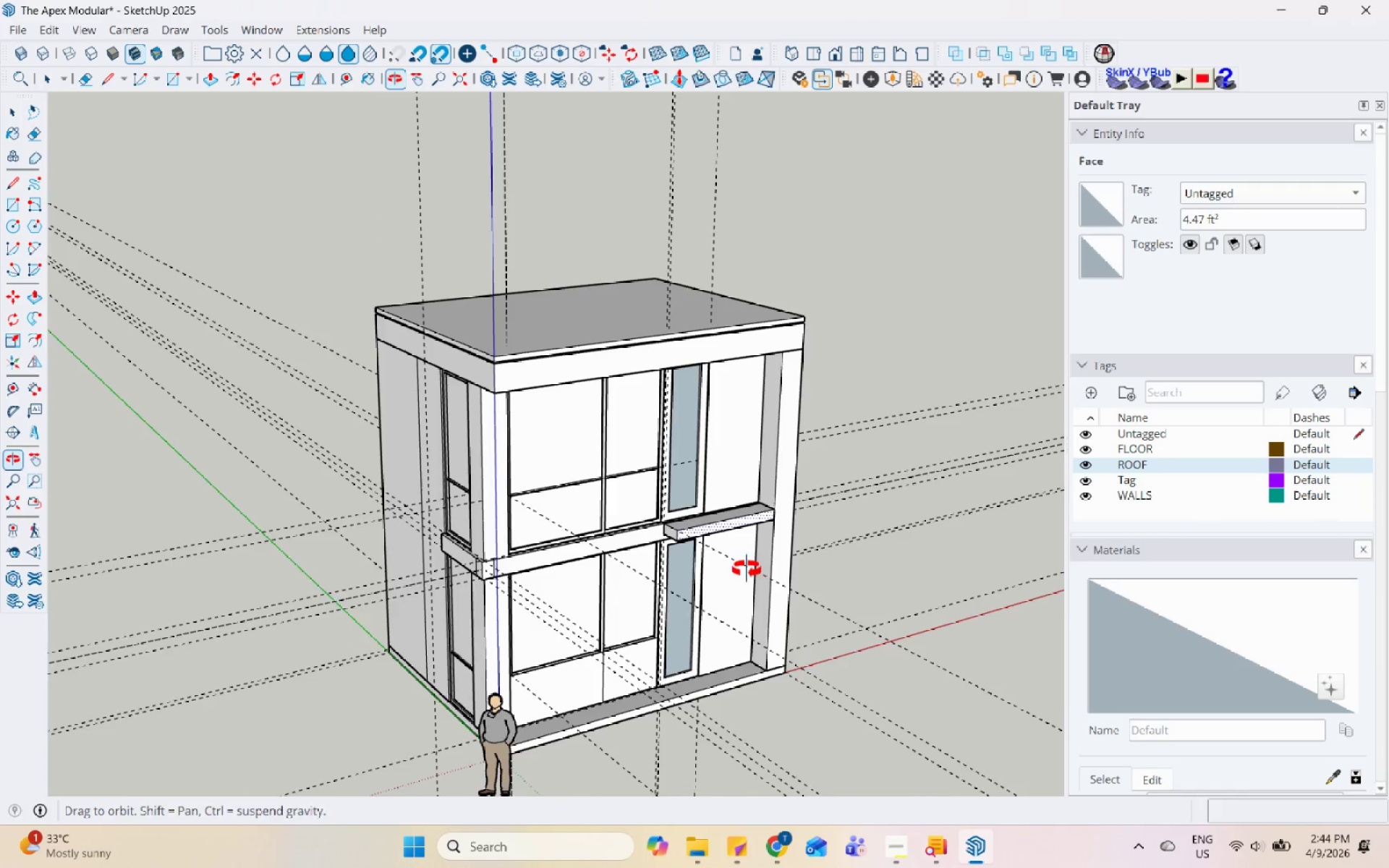 
scroll: coordinate [731, 532], scroll_direction: up, amount: 4.0
 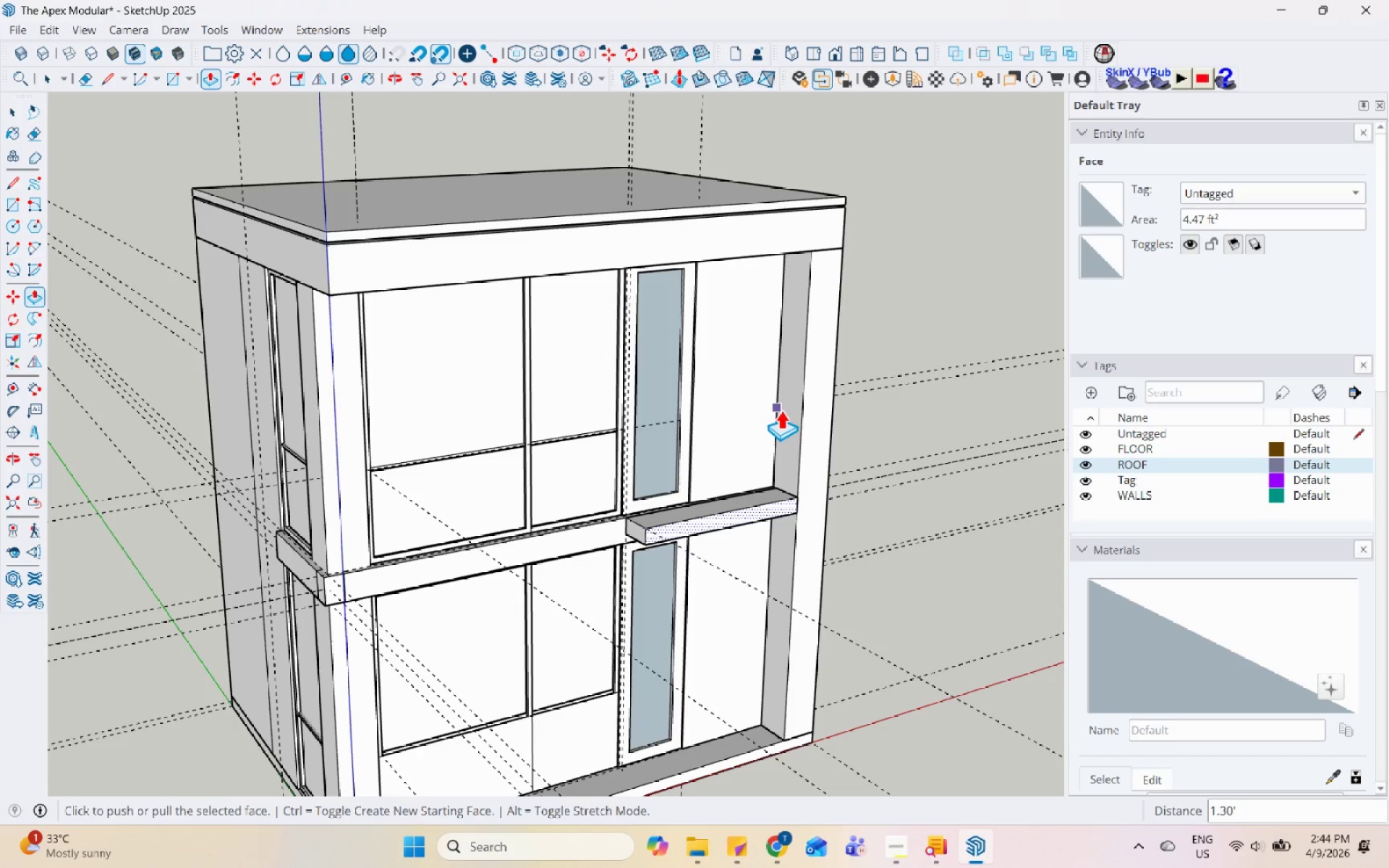 
scroll: coordinate [778, 407], scroll_direction: down, amount: 5.0
 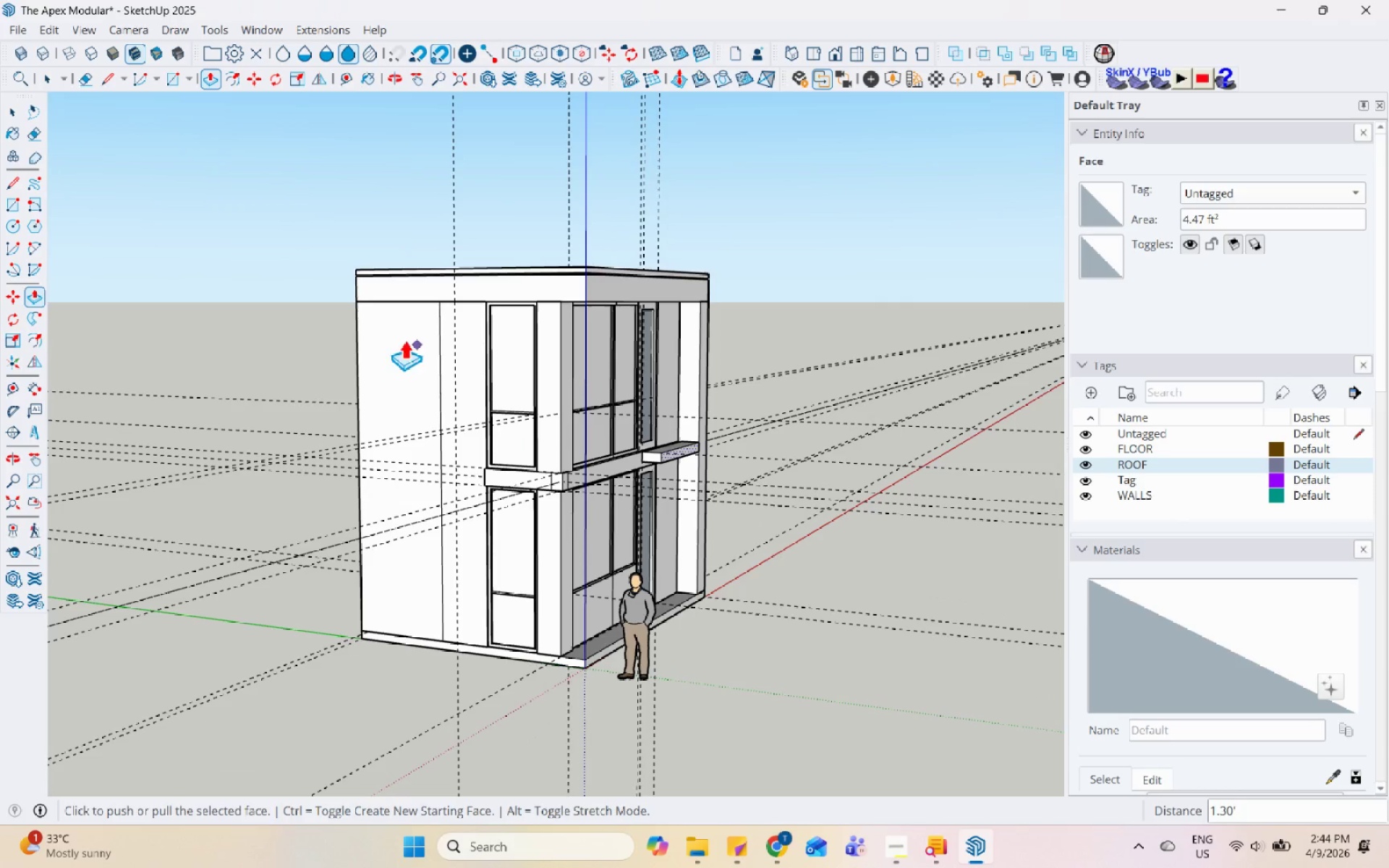 
scroll: coordinate [651, 459], scroll_direction: up, amount: 8.0
 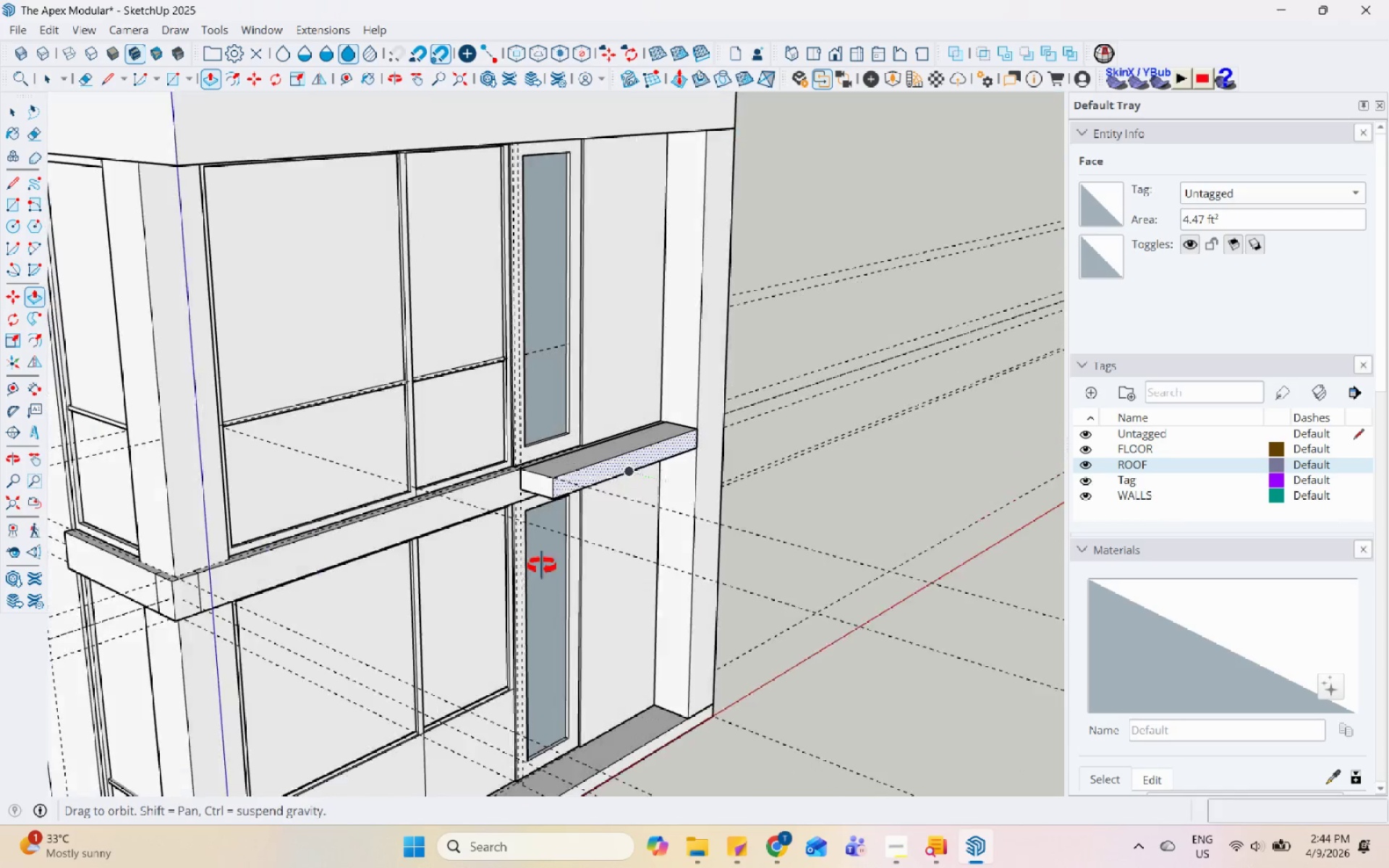 
key(Space)
 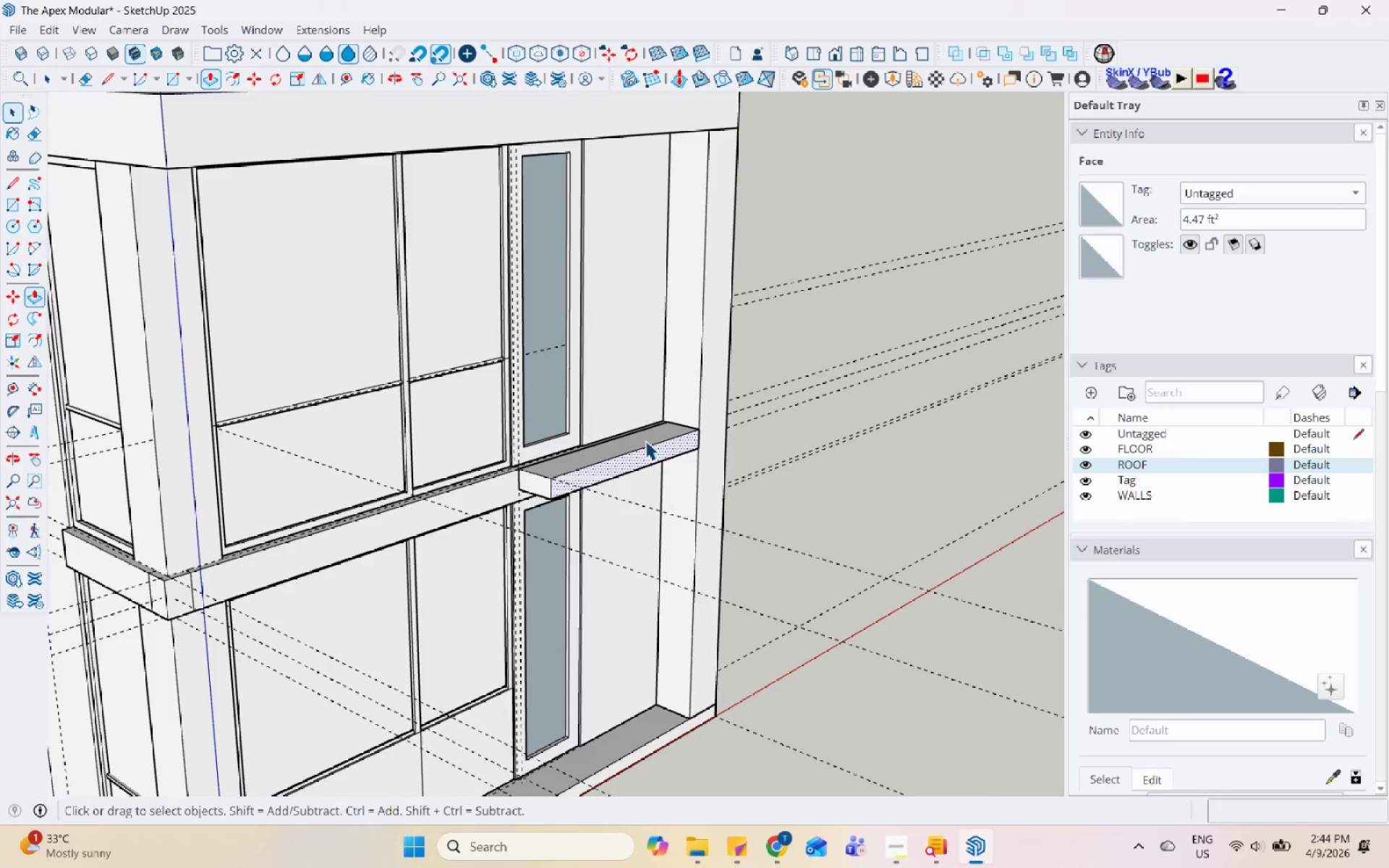 
key(Escape)
 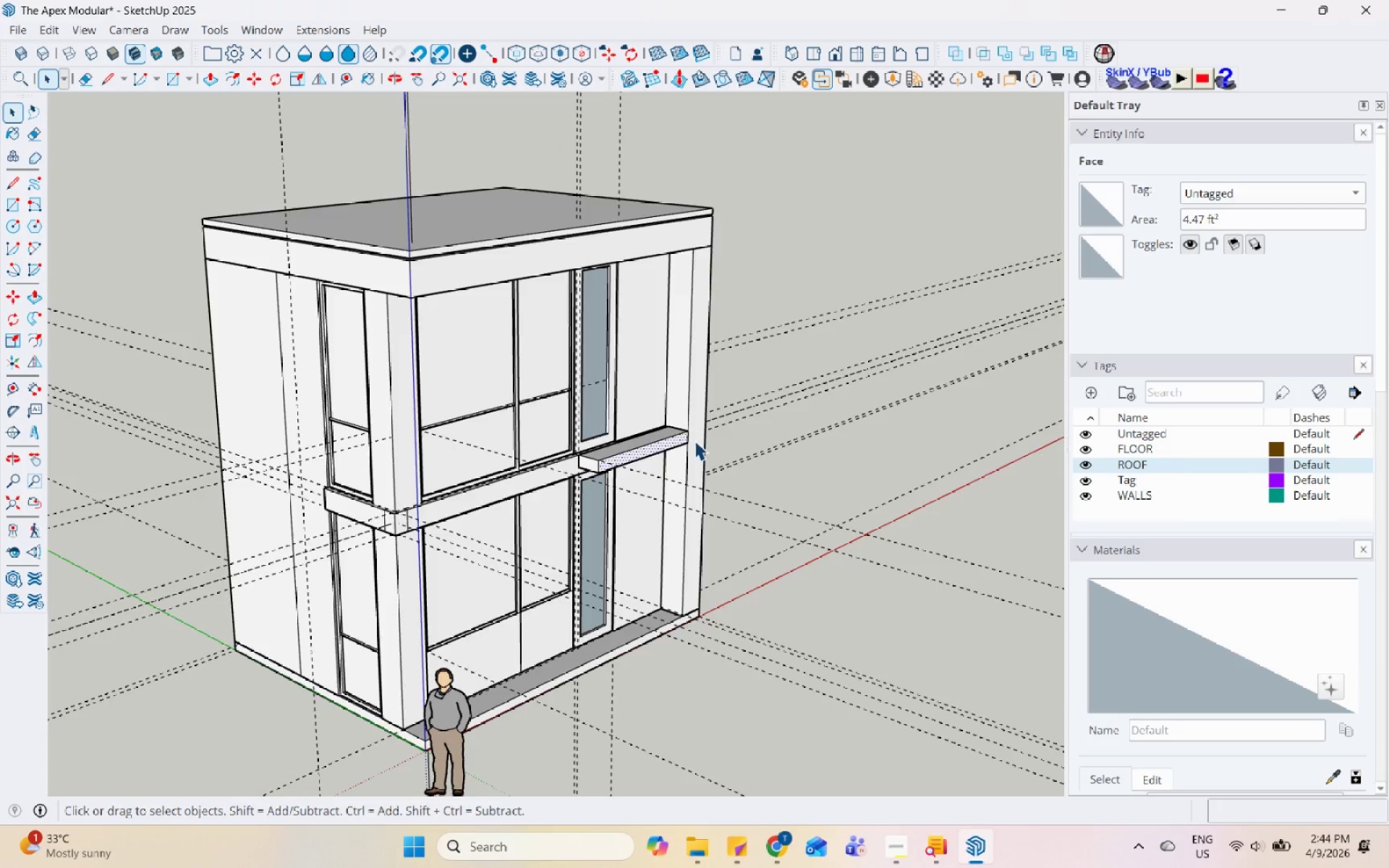 
scroll: coordinate [697, 482], scroll_direction: down, amount: 8.0
 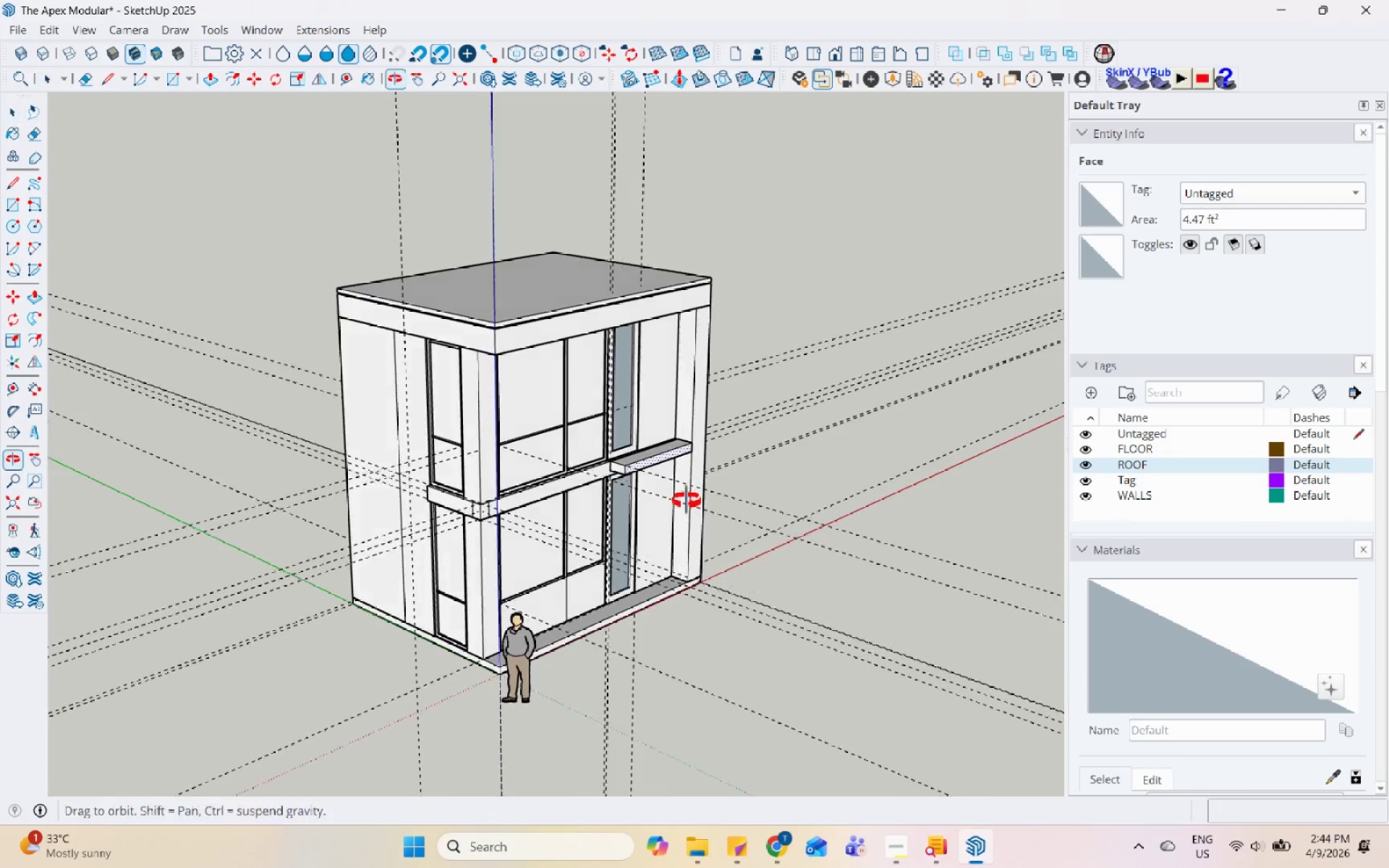 
left_click([662, 448])
 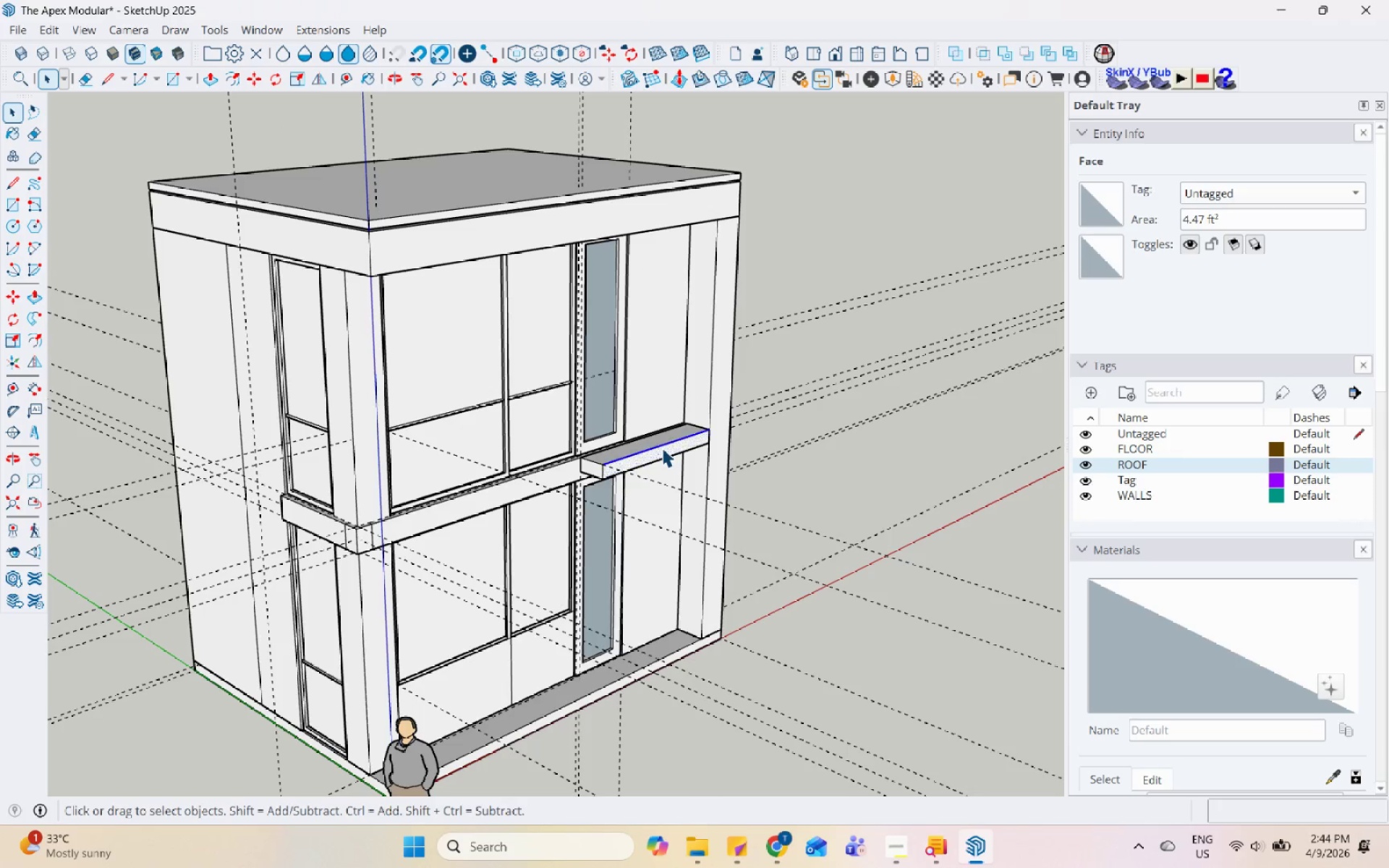 
scroll: coordinate [663, 466], scroll_direction: up, amount: 4.0
 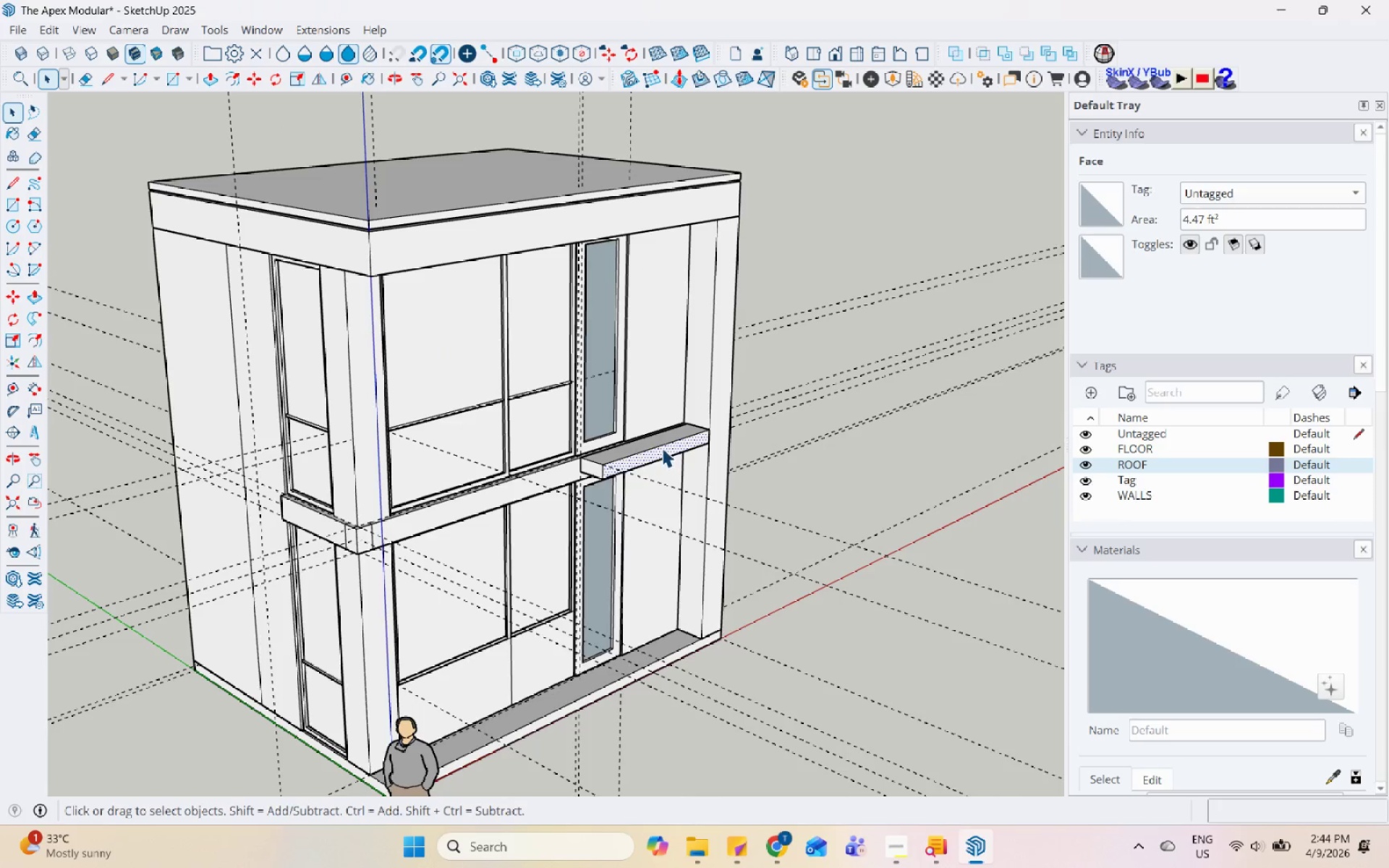 
double_click([662, 448])
 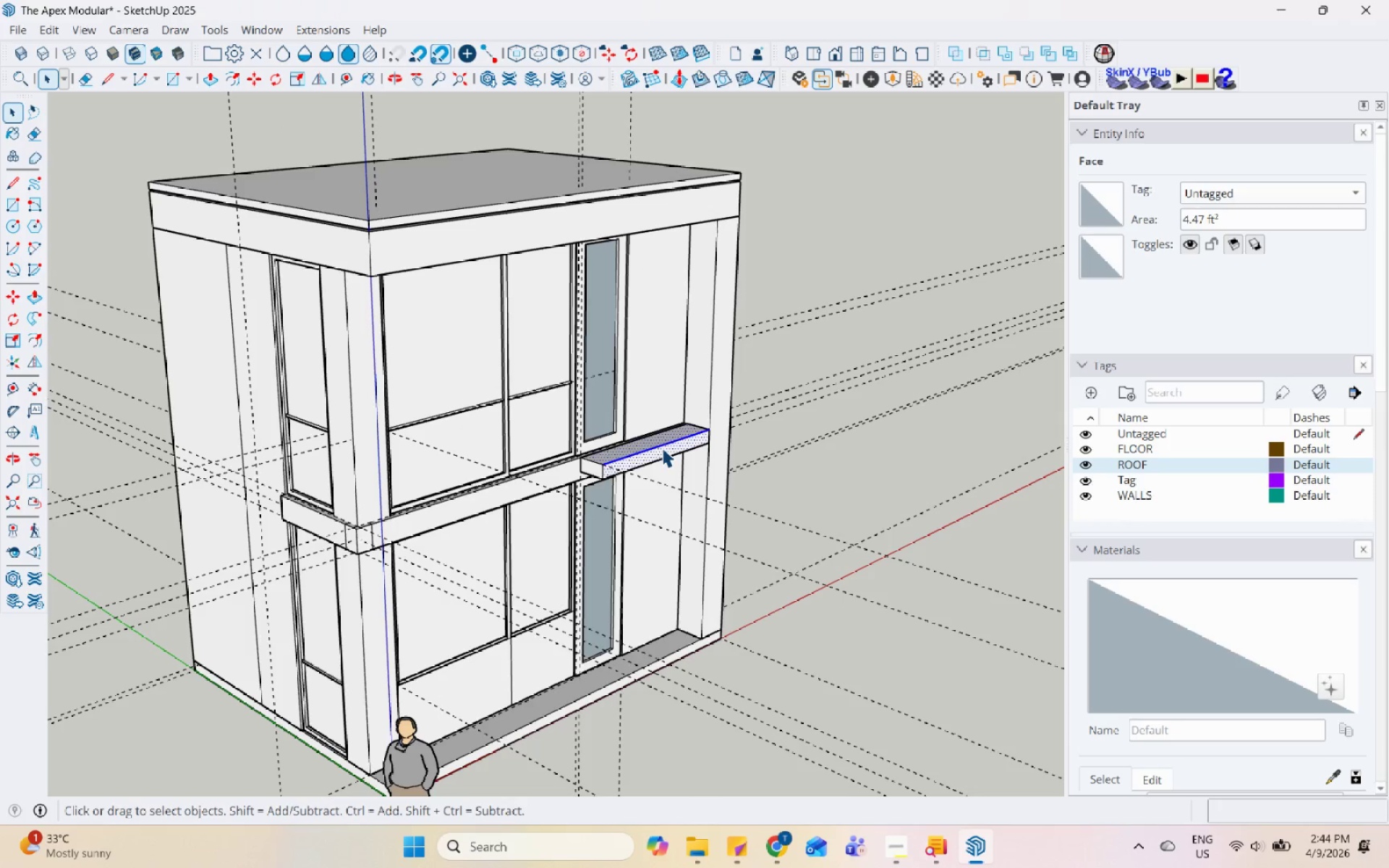 
triple_click([662, 448])
 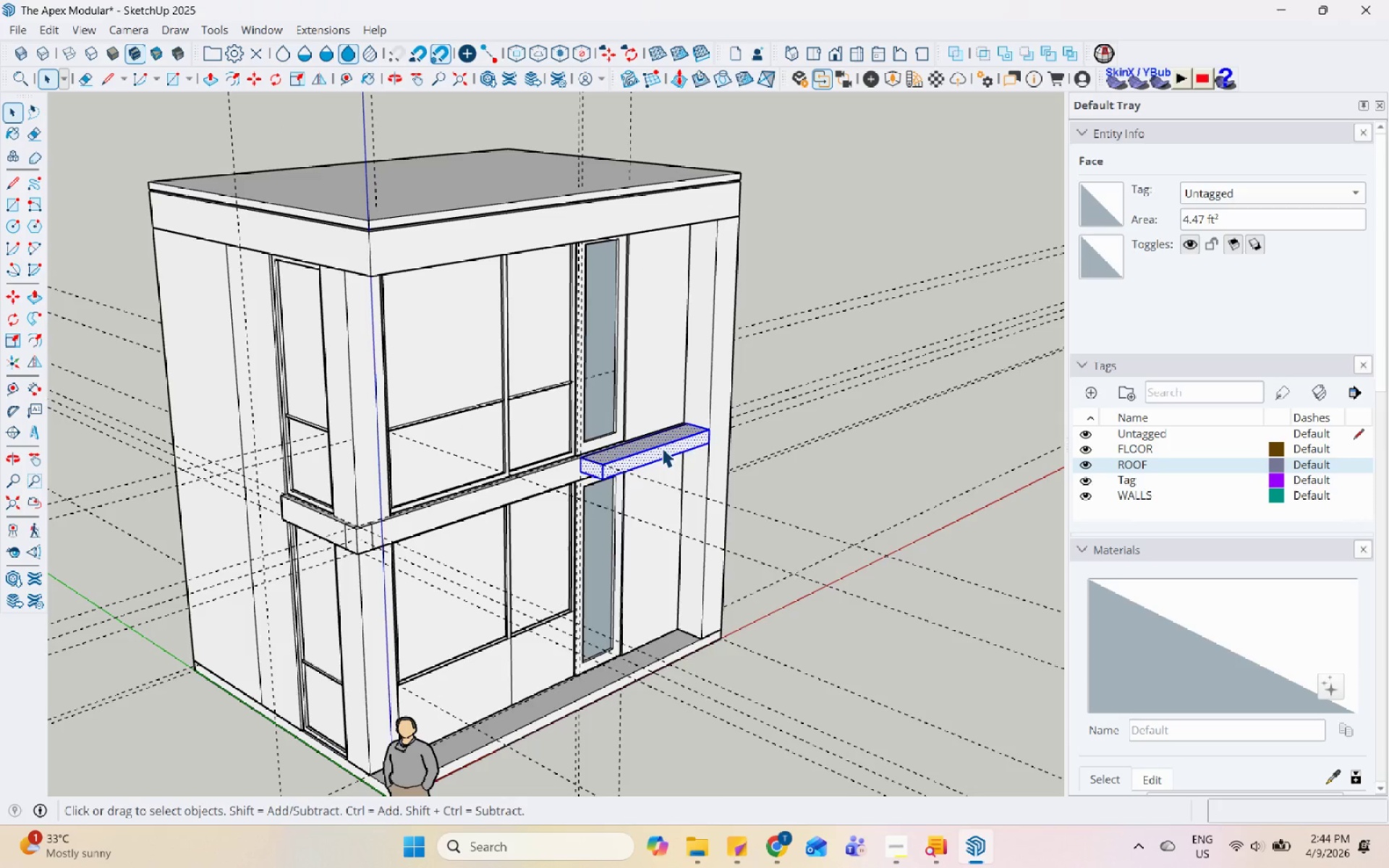 
right_click([660, 448])
 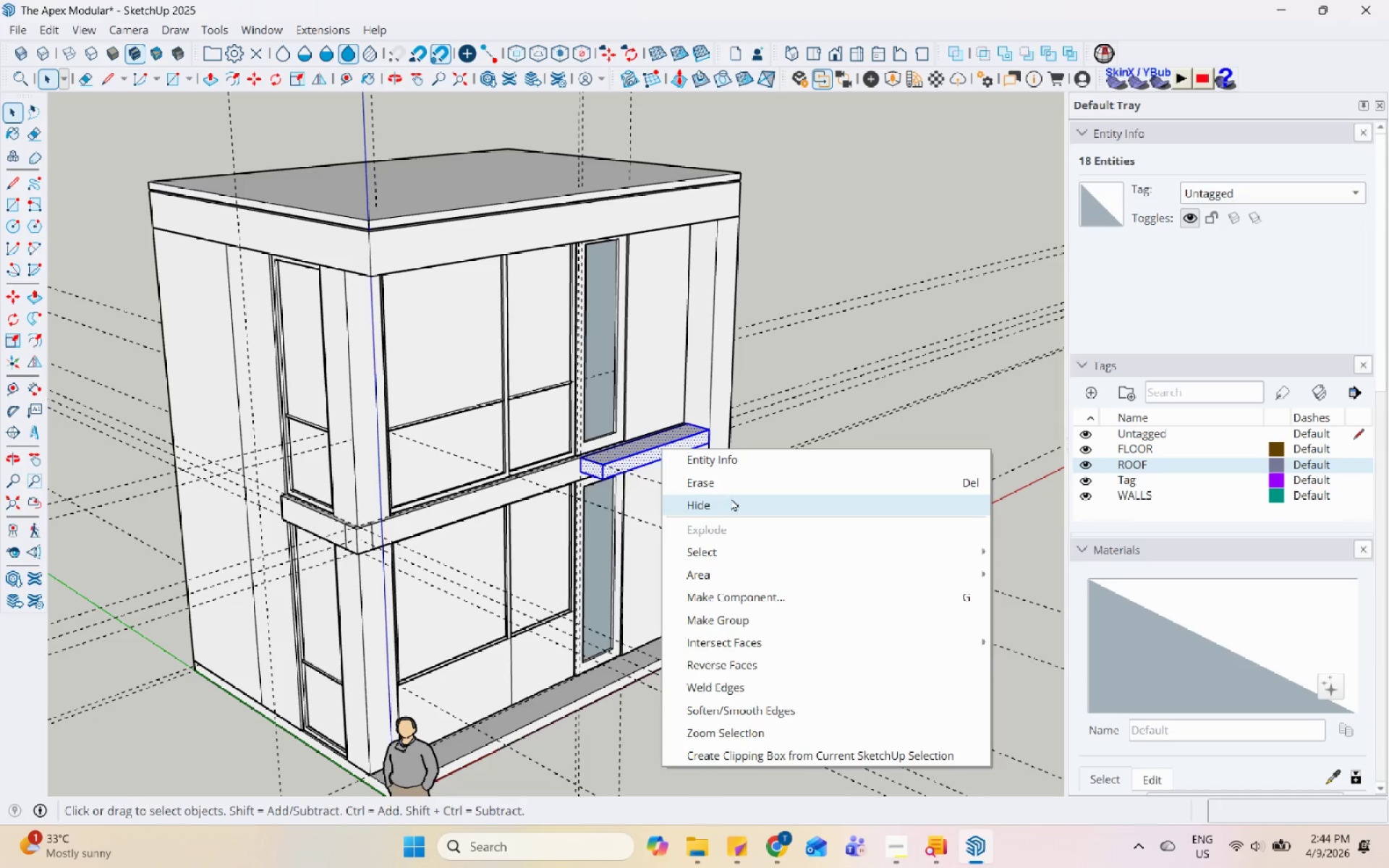 
left_click([739, 486])
 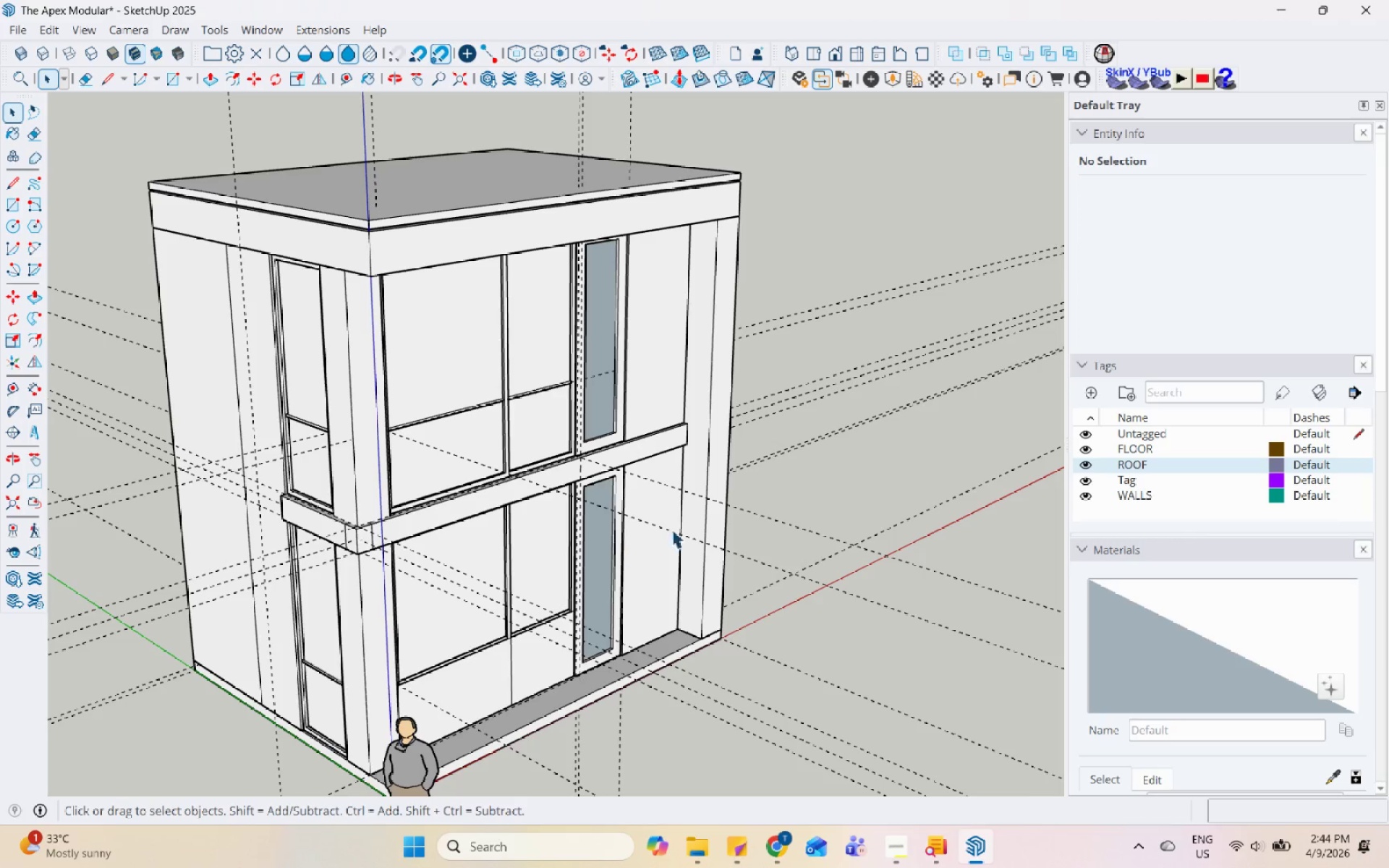 
left_click([668, 412])
 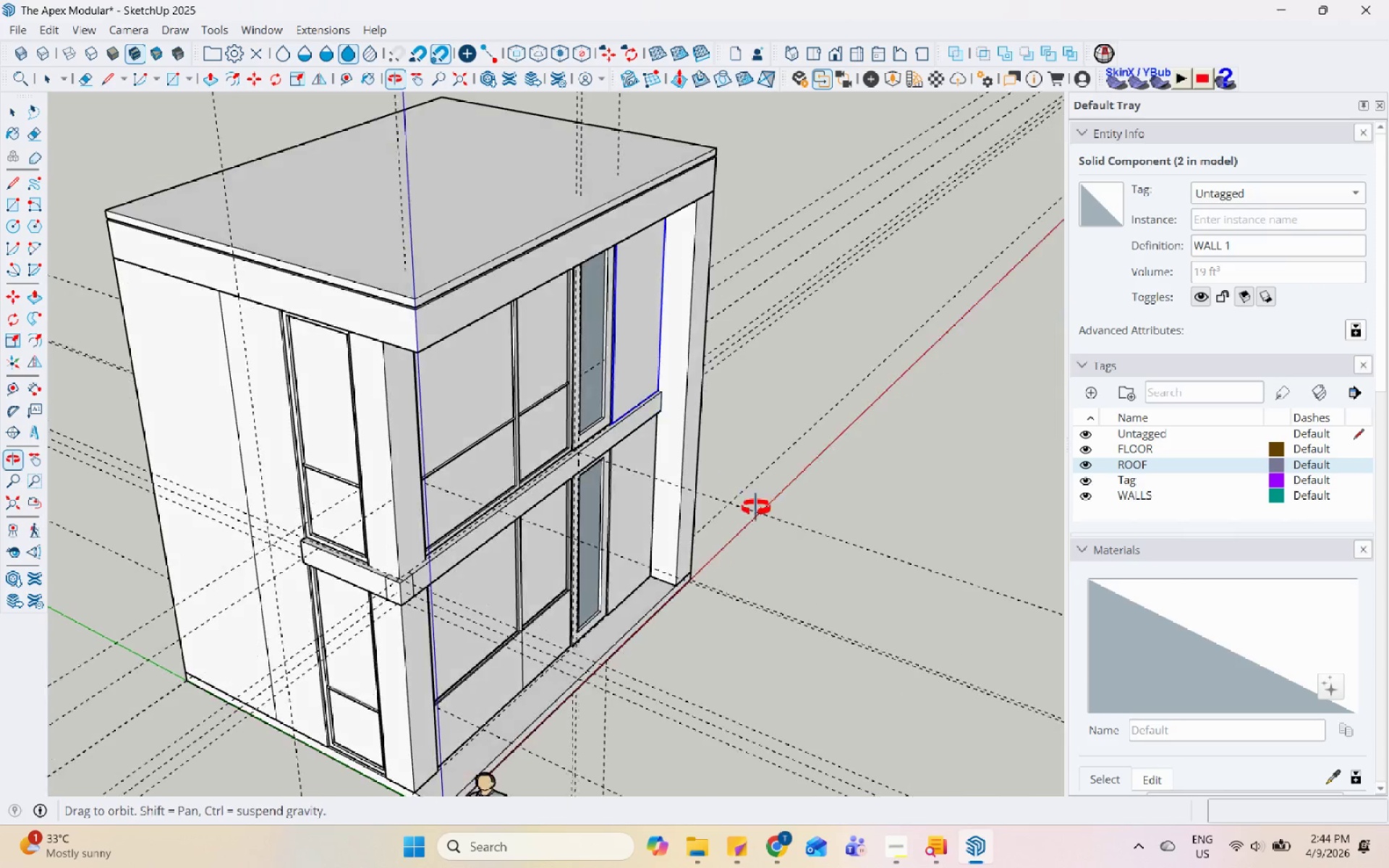 
scroll: coordinate [666, 592], scroll_direction: up, amount: 4.0
 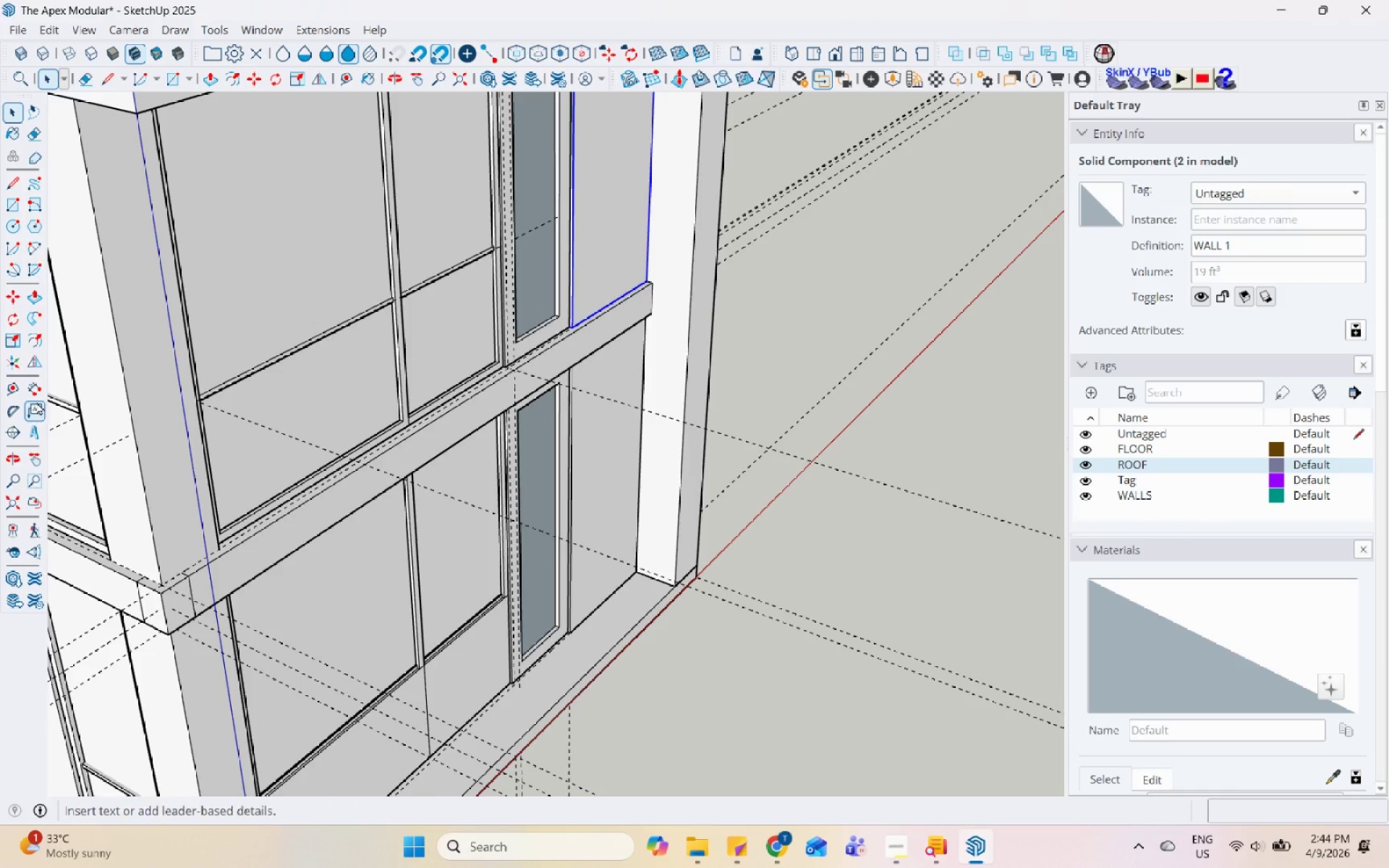 
left_click([12, 391])
 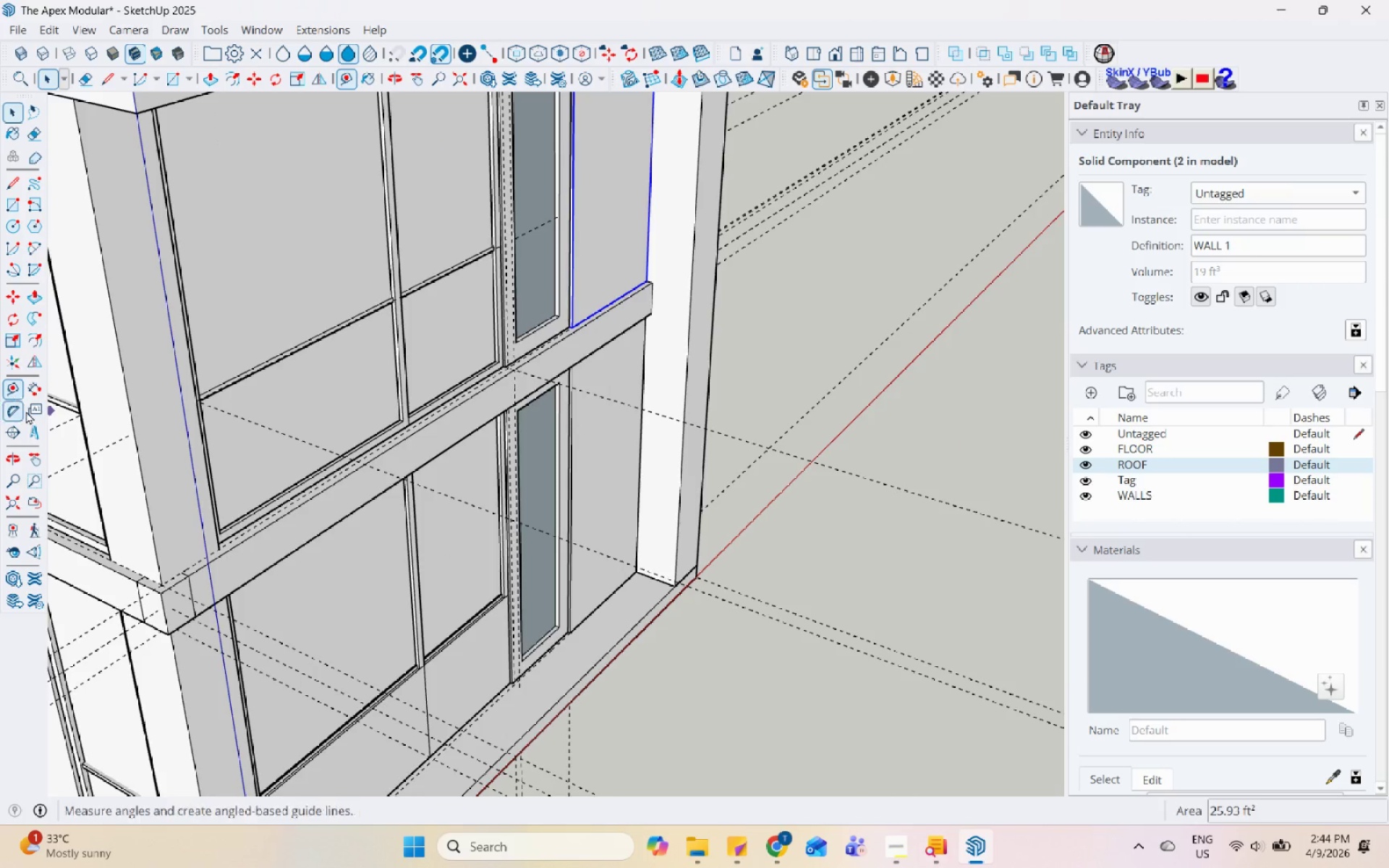 
scroll: coordinate [279, 599], scroll_direction: down, amount: 4.0
 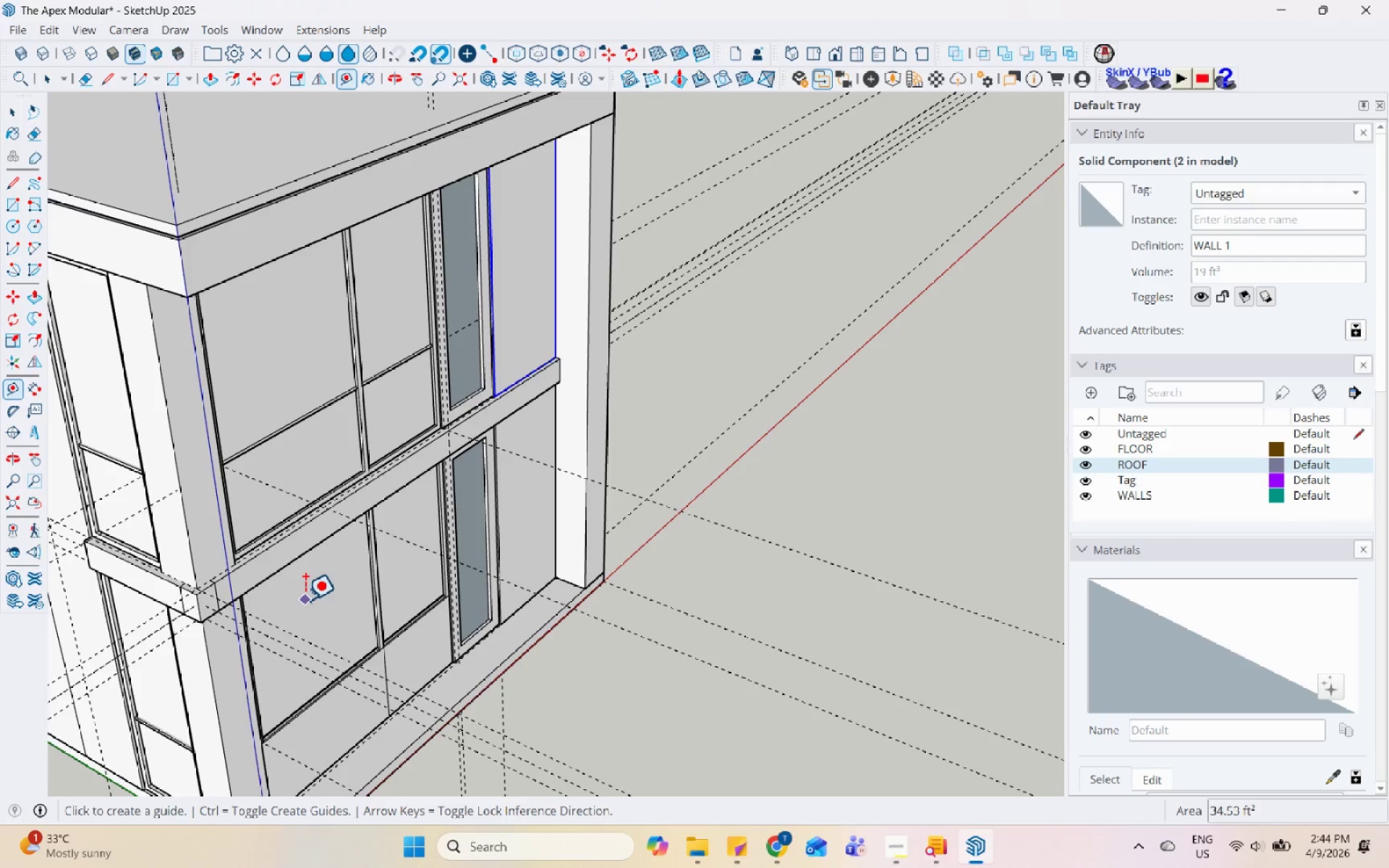 
wait(12.21)
 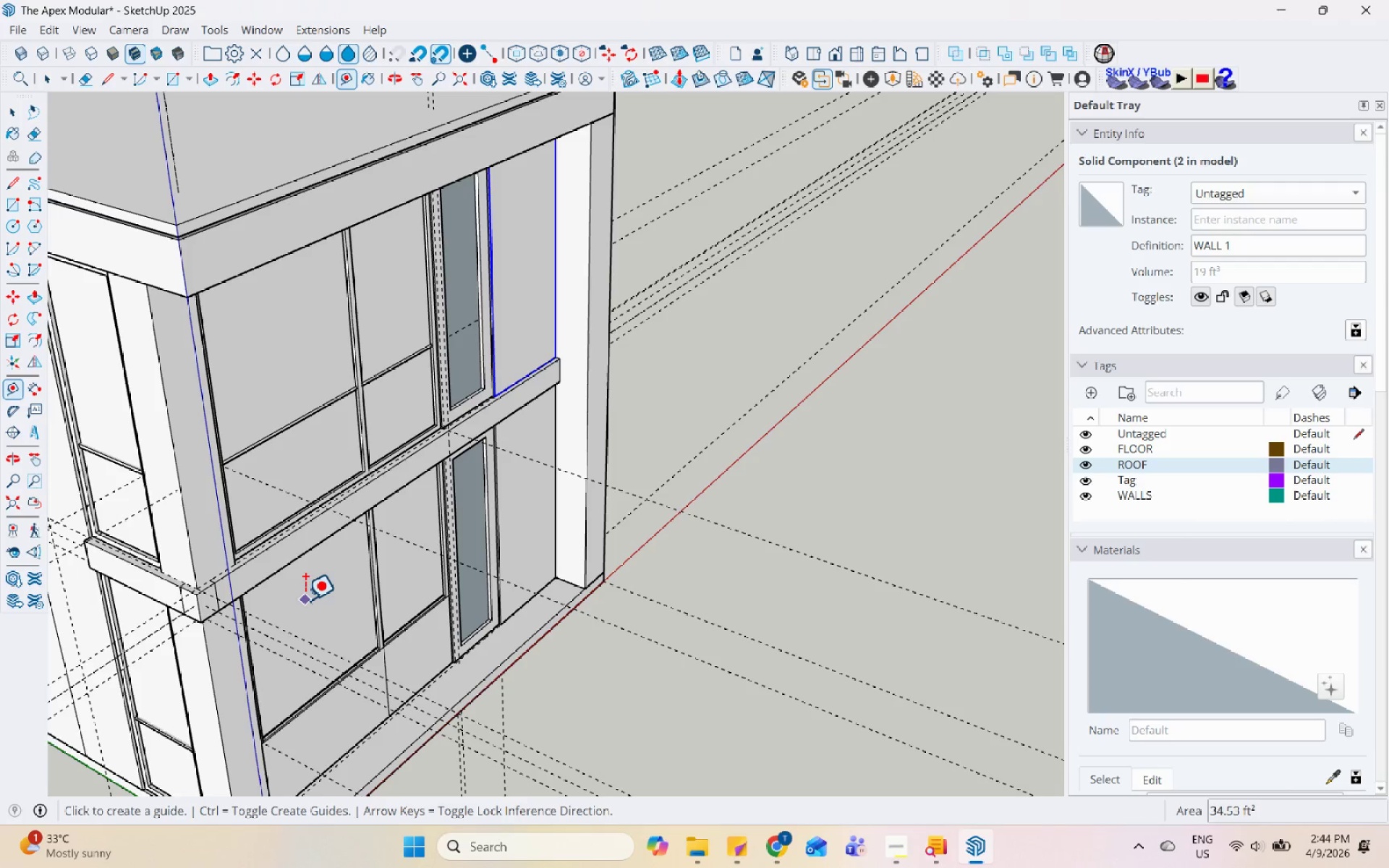 
scroll: coordinate [573, 403], scroll_direction: down, amount: 1.0
 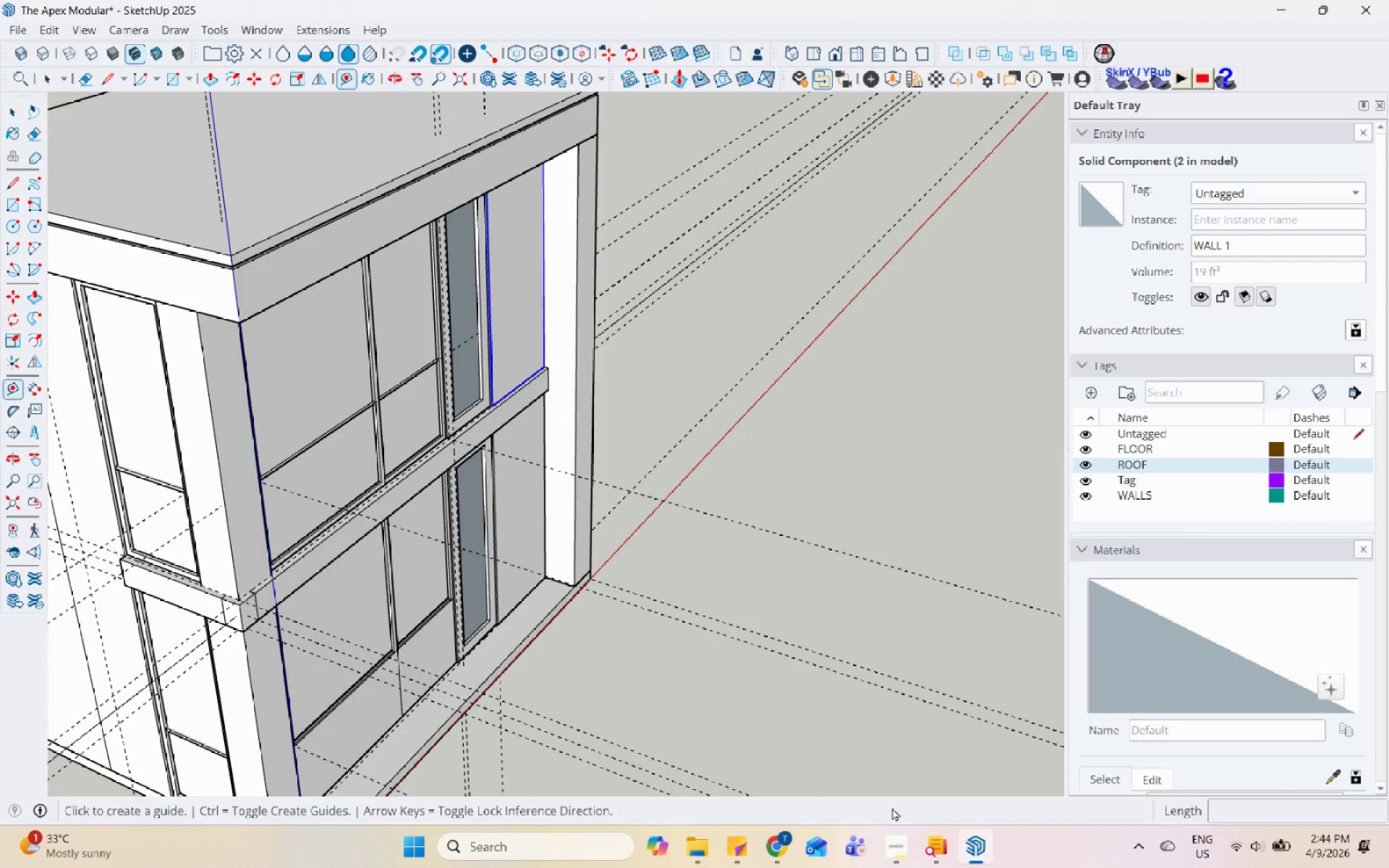 
left_click([899, 867])